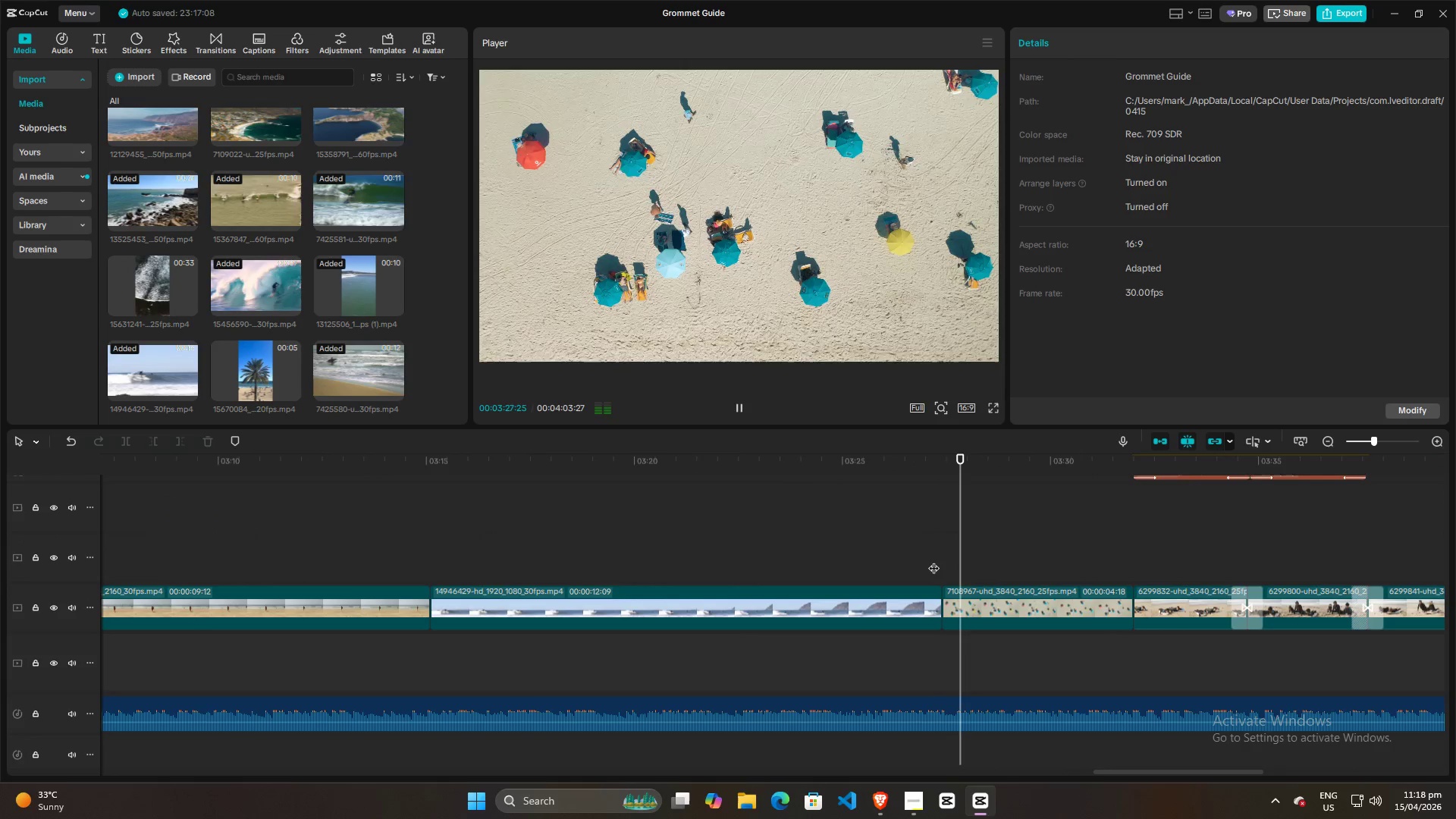 
key(Space)
 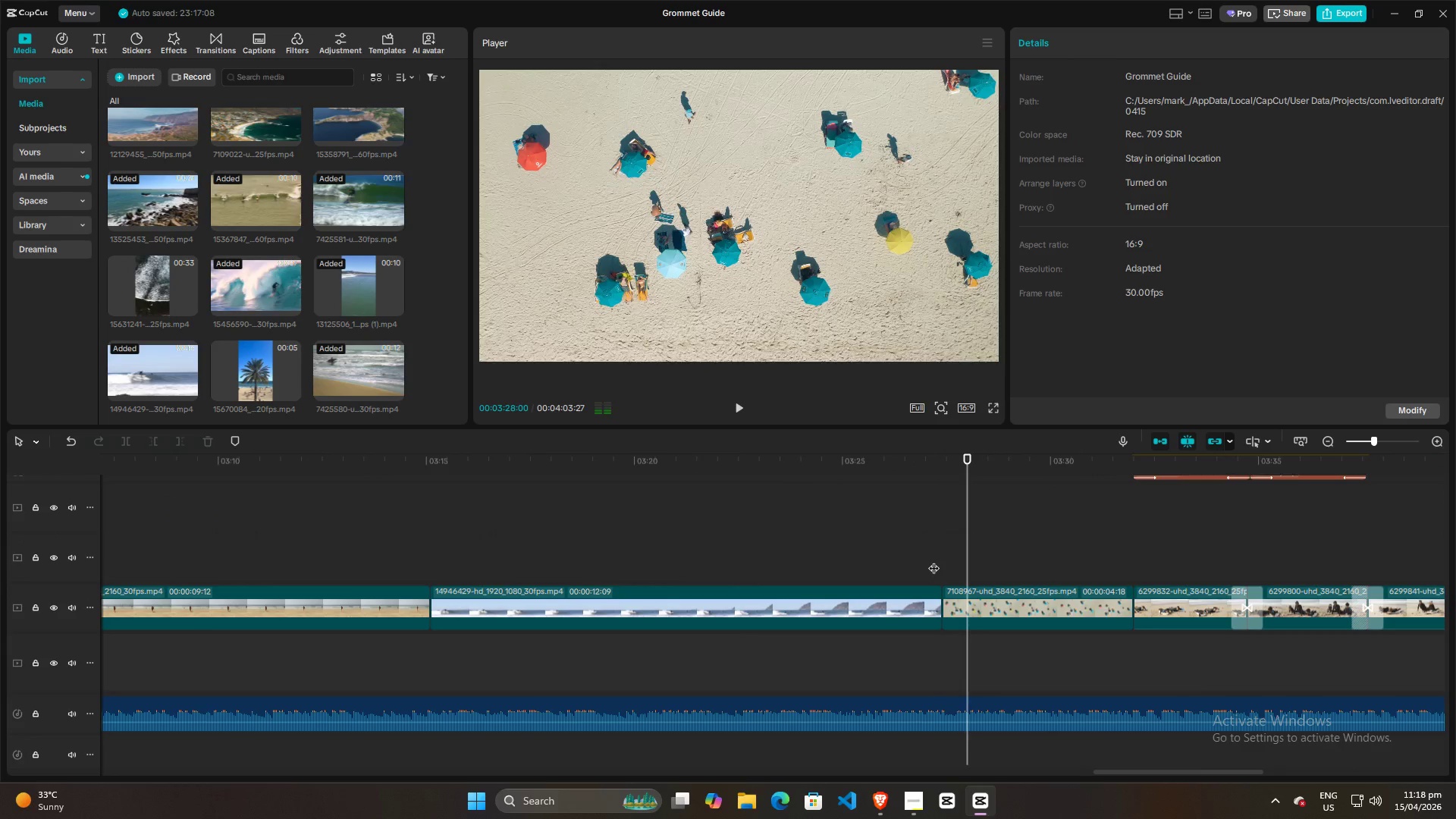 
left_click([934, 560])
 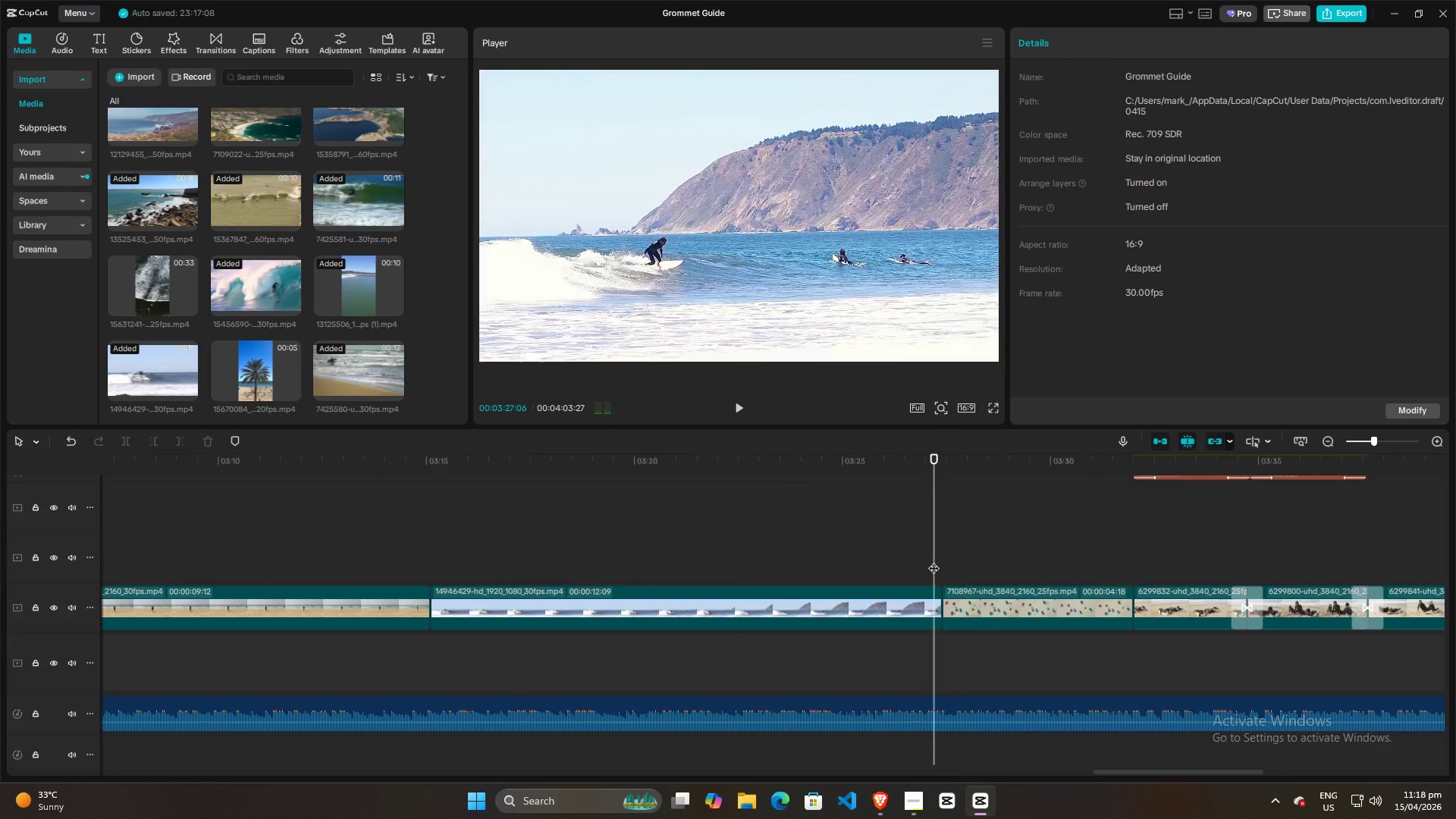 
key(Space)
 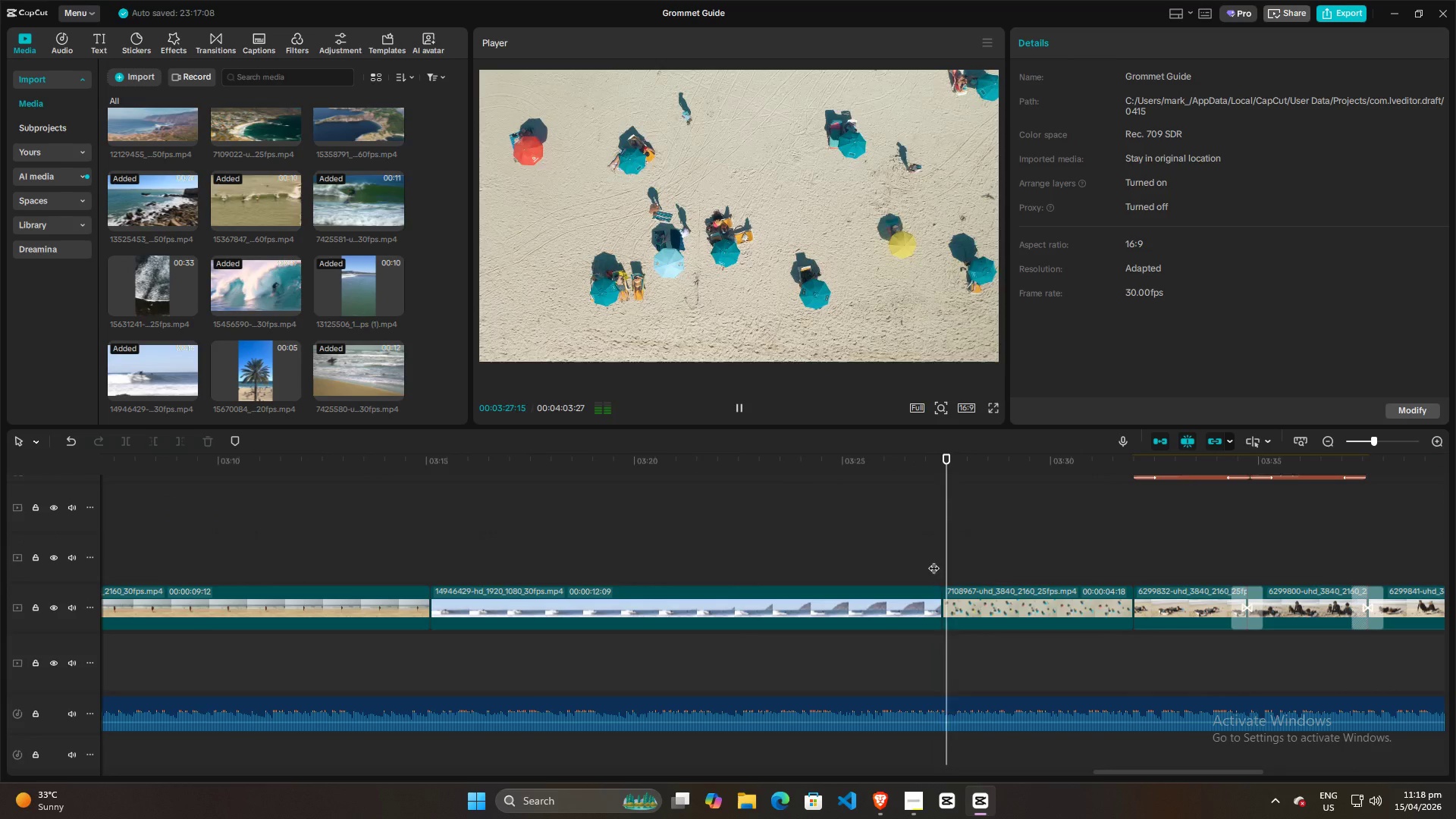 
key(Space)
 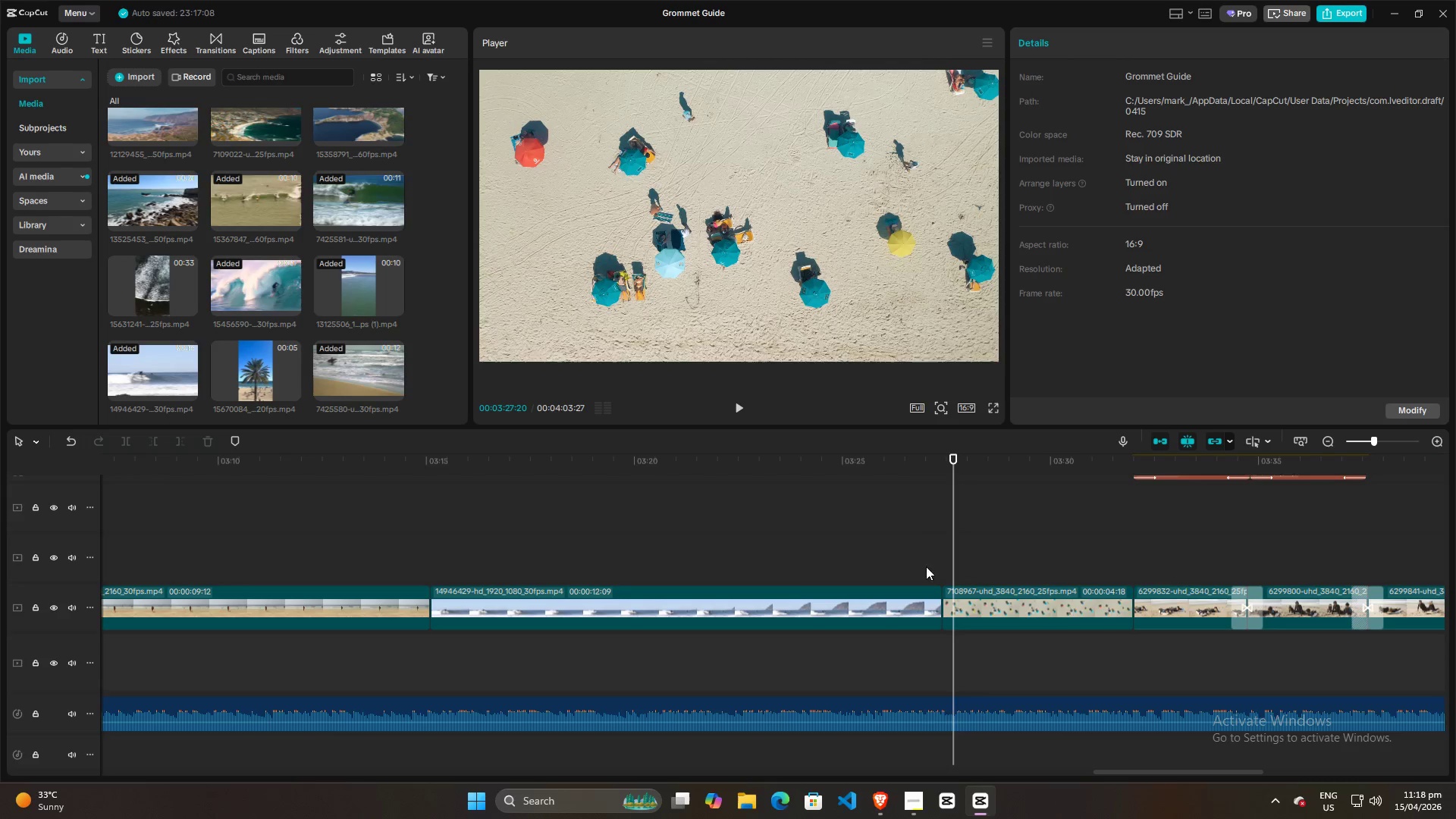 
double_click([846, 550])
 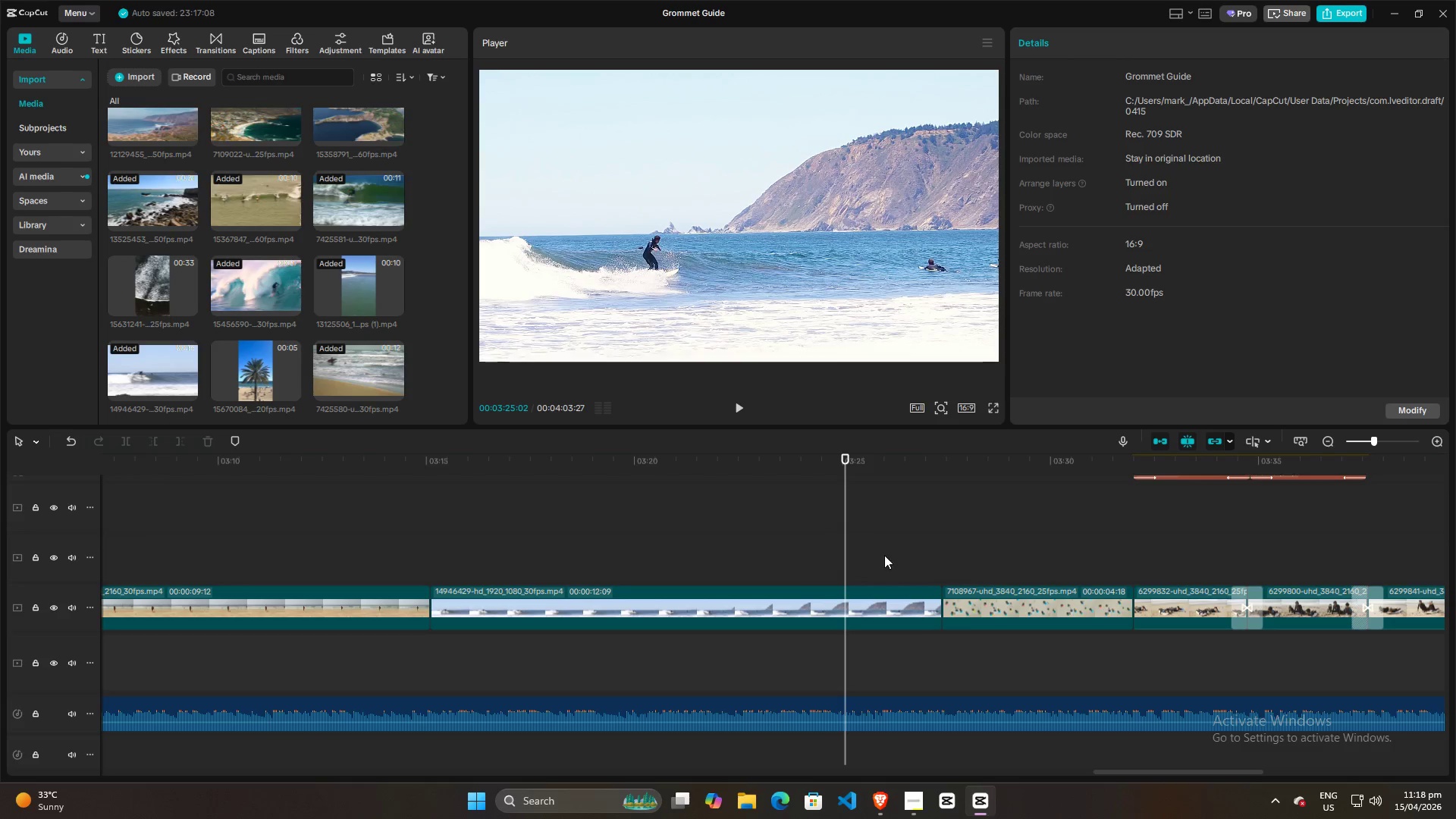 
triple_click([886, 555])
 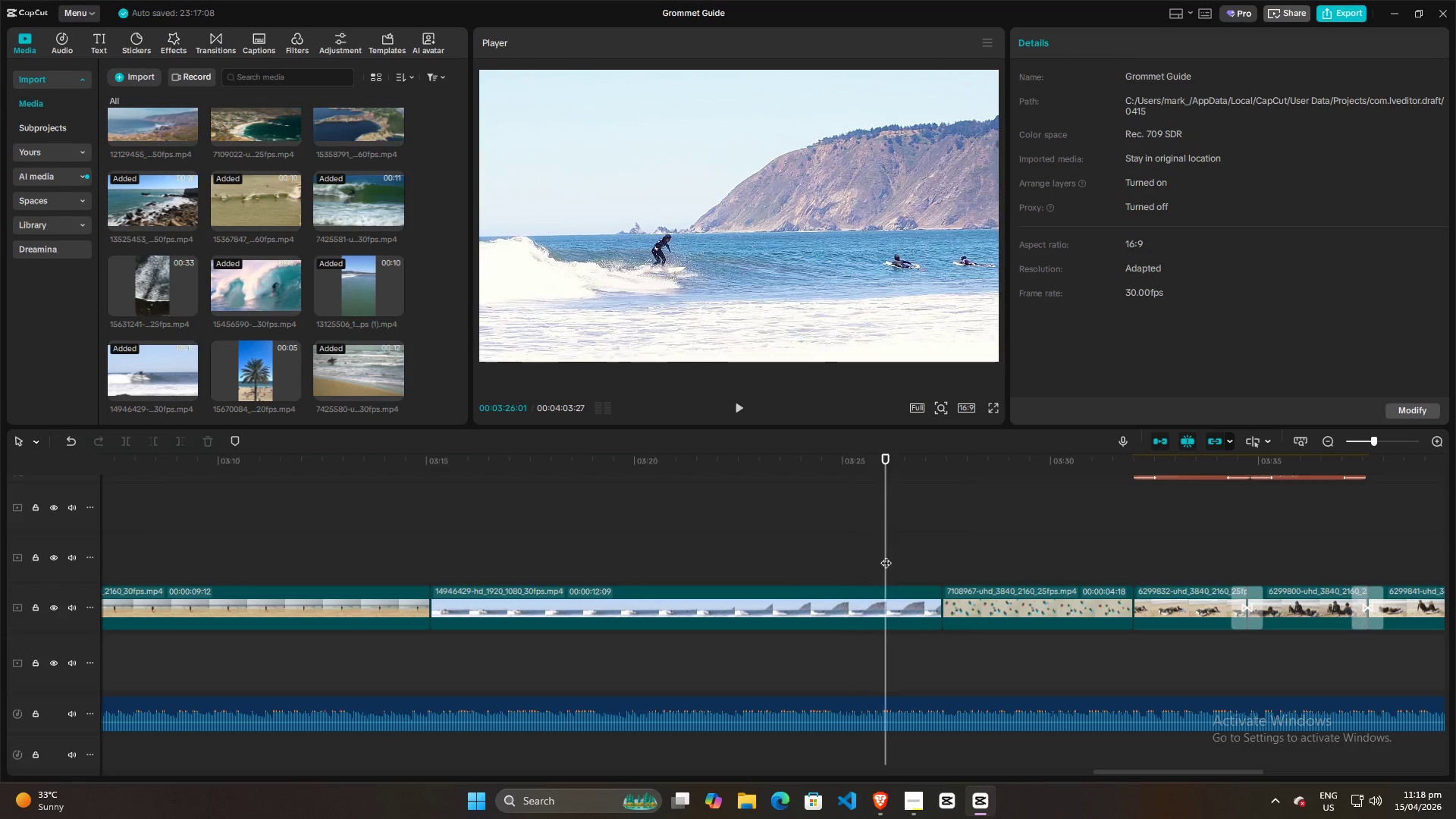 
key(Space)
 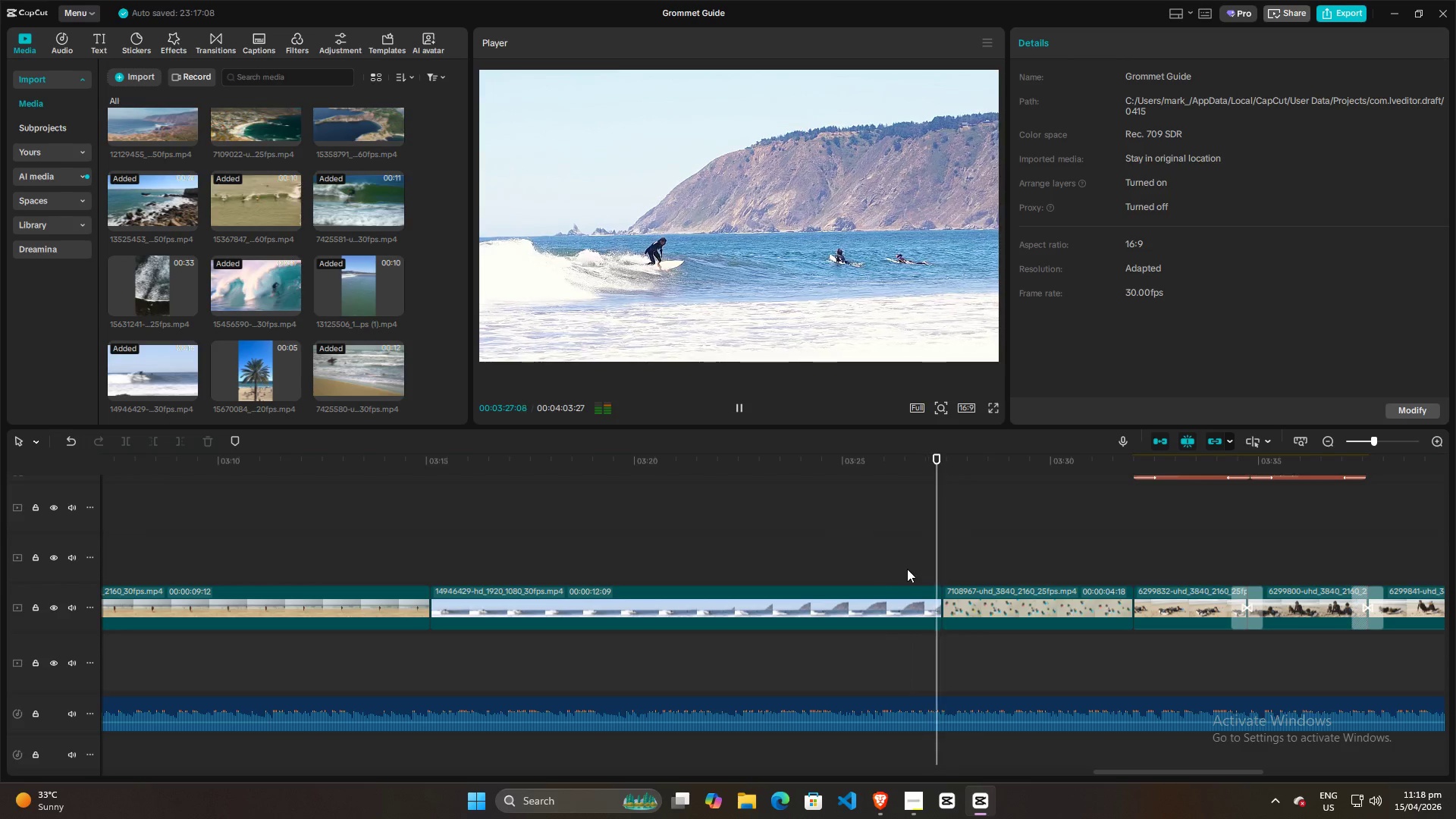 
key(Space)
 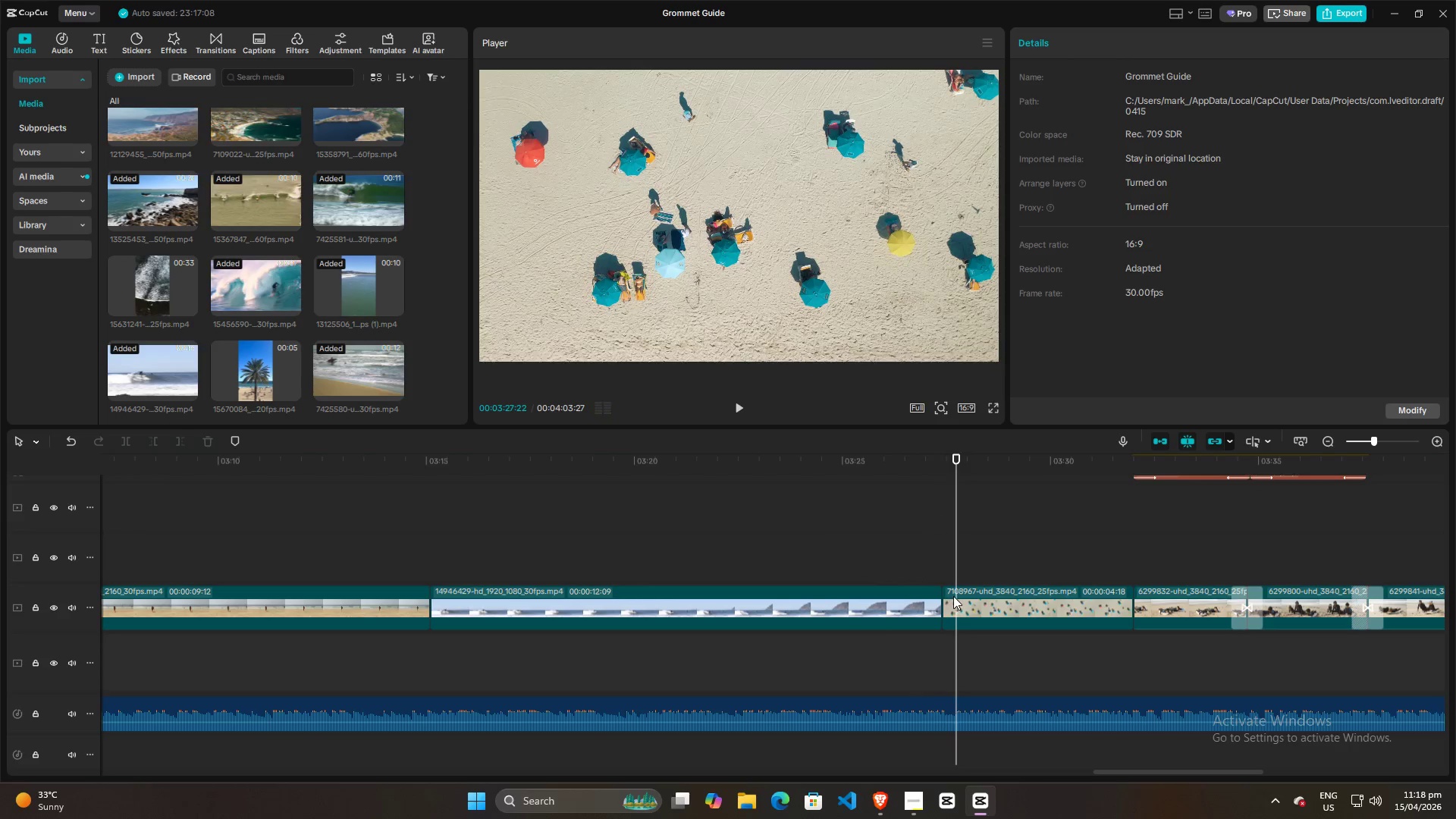 
left_click([953, 596])
 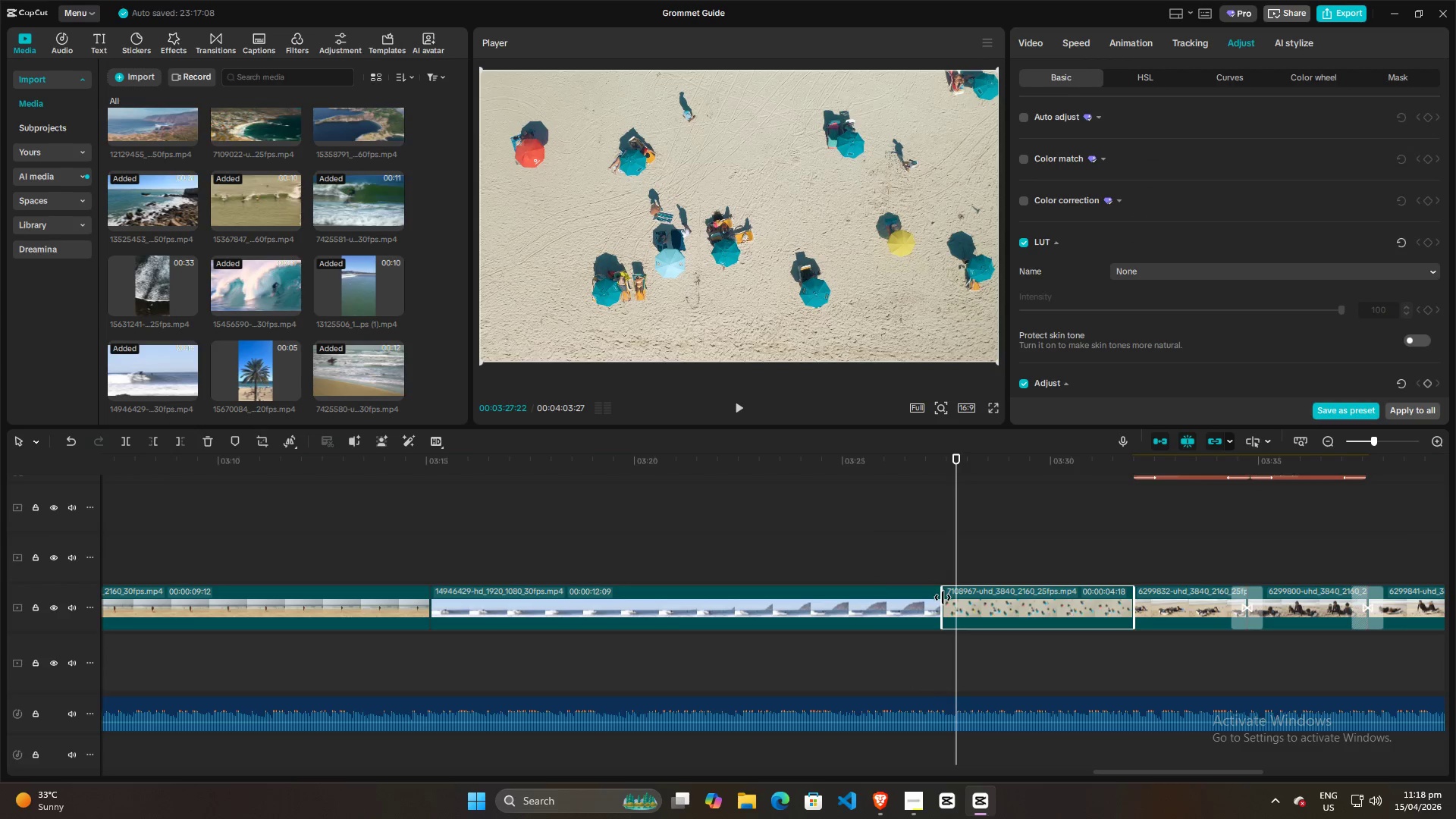 
left_click_drag(start_coordinate=[942, 598], to_coordinate=[959, 601])
 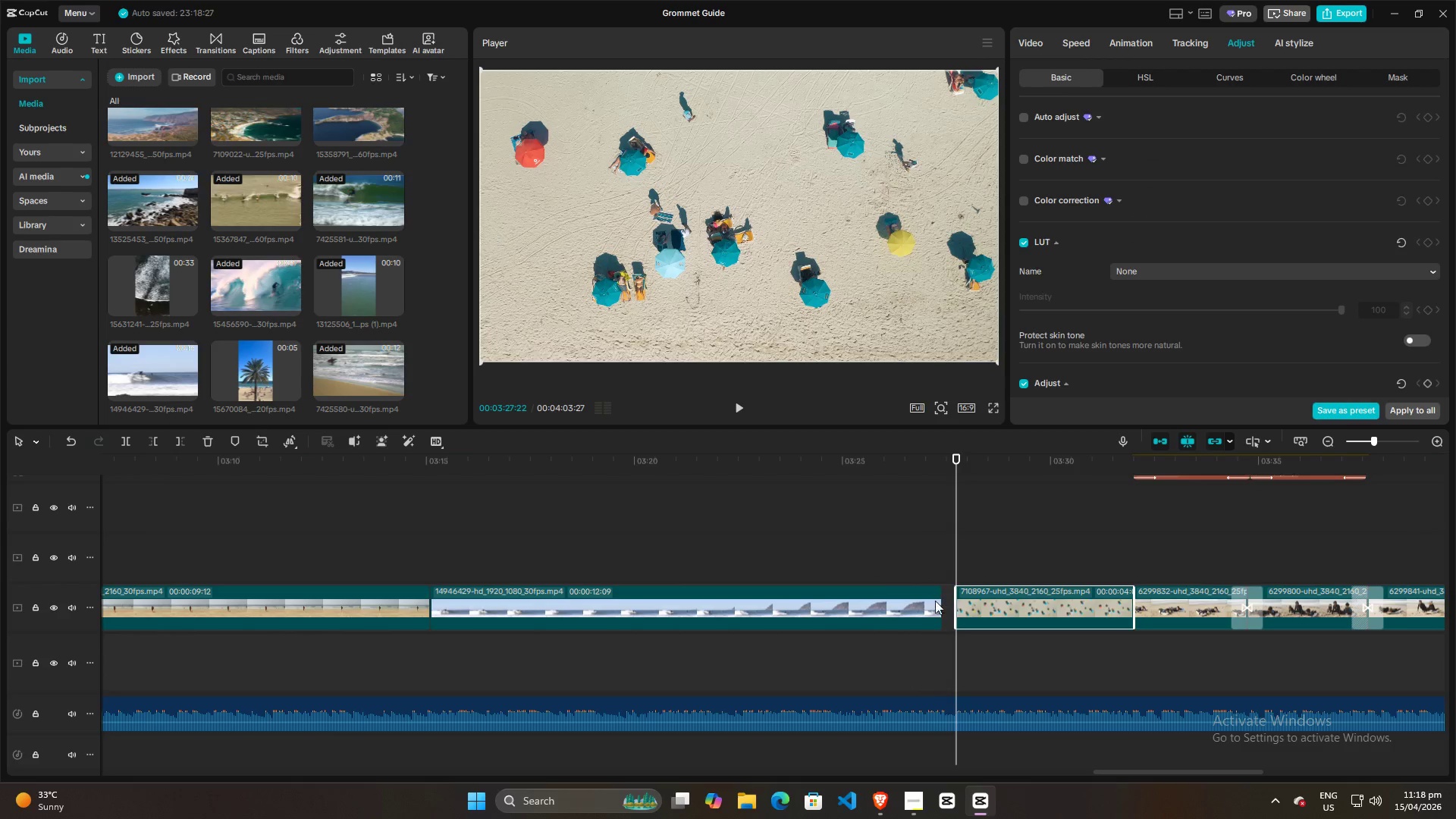 
left_click([933, 601])
 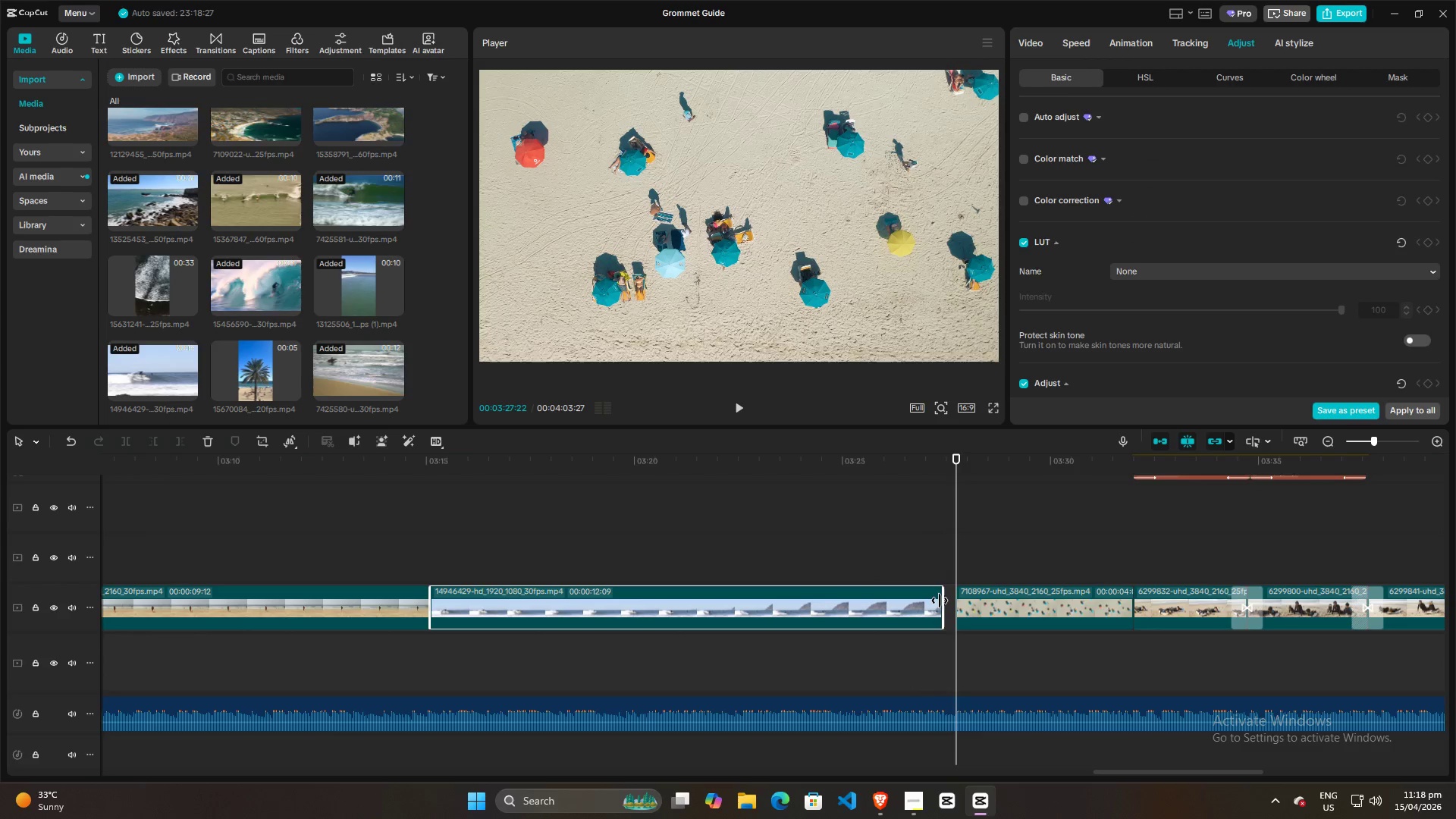 
left_click_drag(start_coordinate=[940, 601], to_coordinate=[957, 601])
 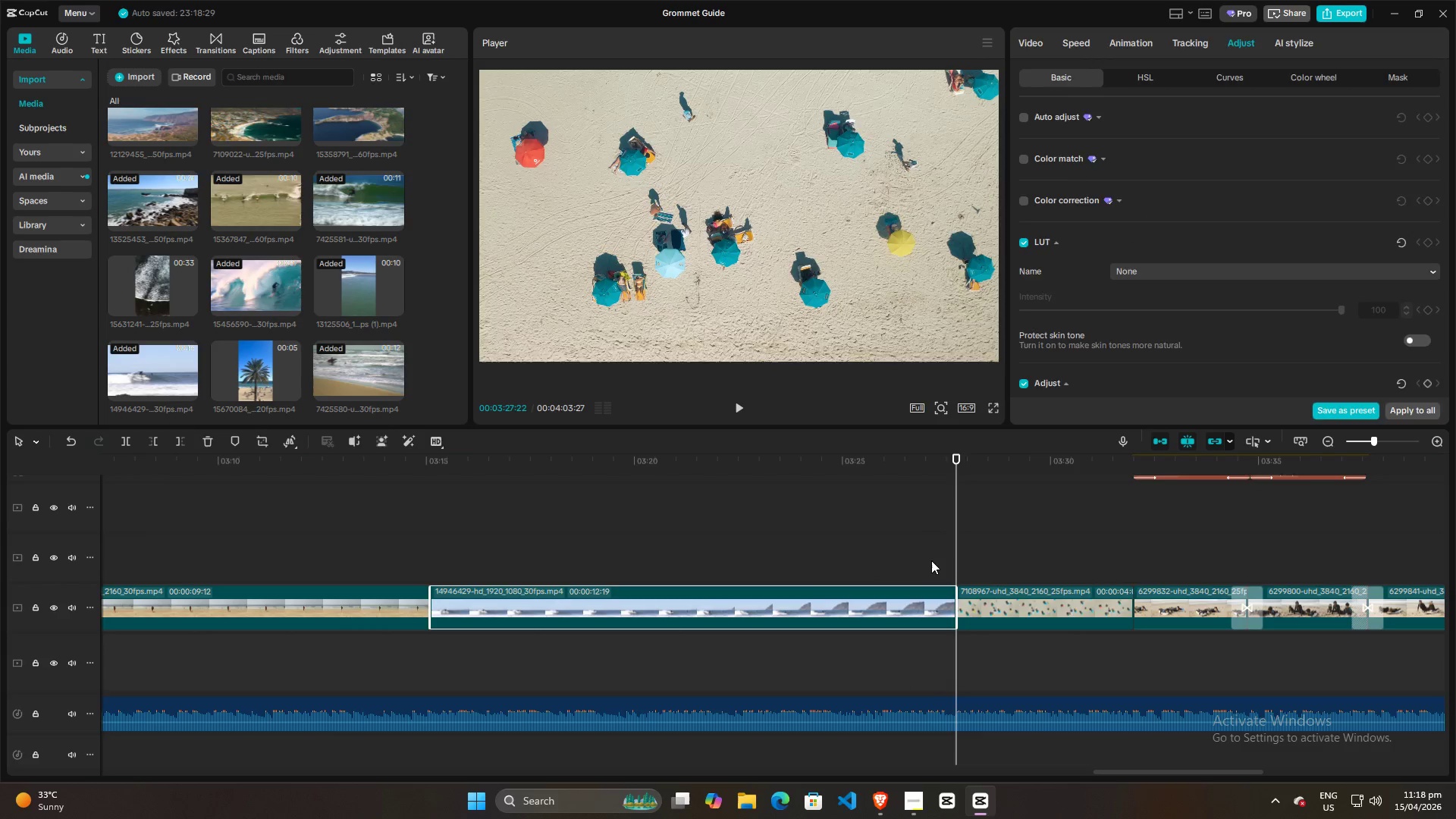 
left_click([931, 560])
 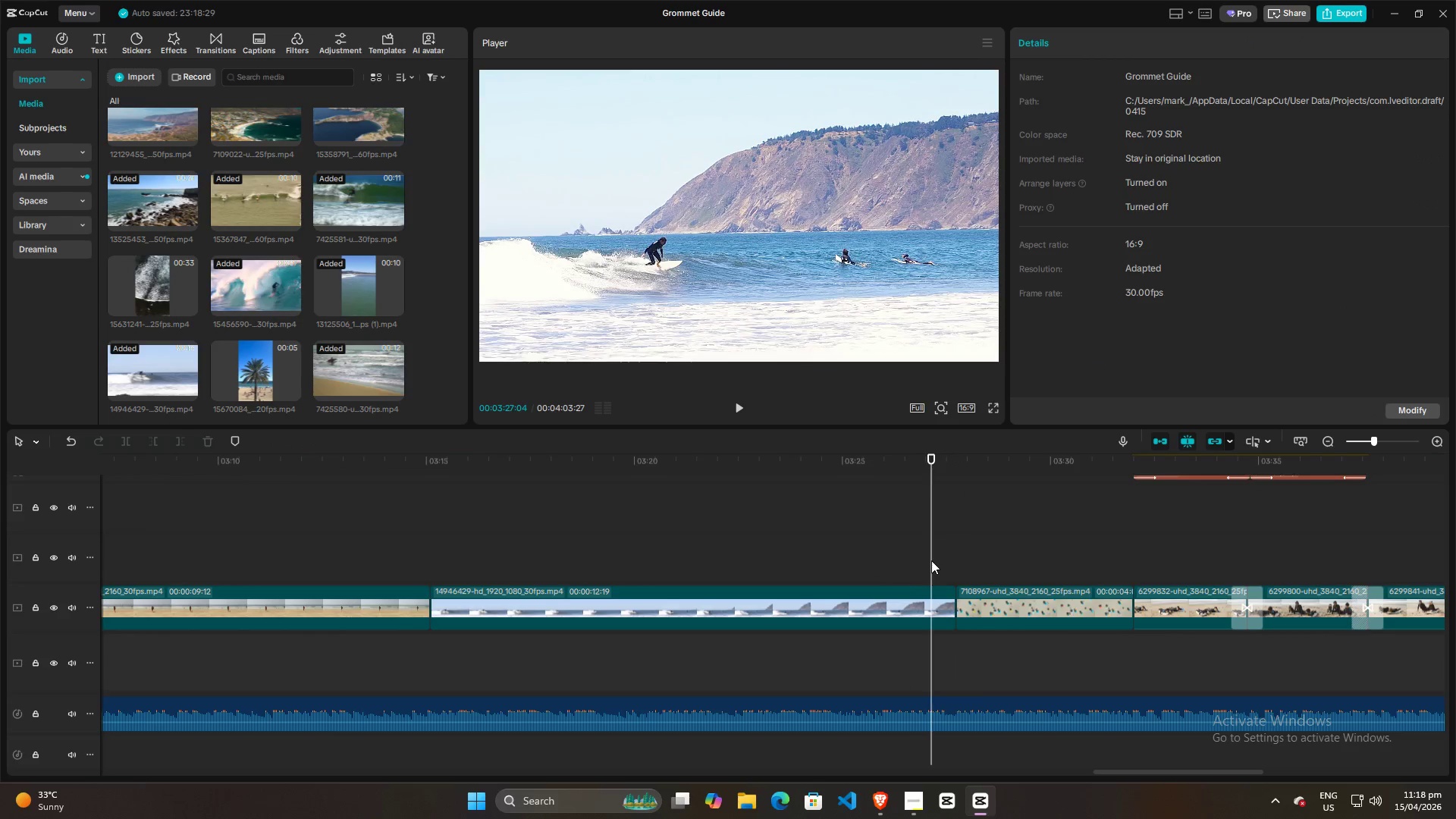 
key(Space)
 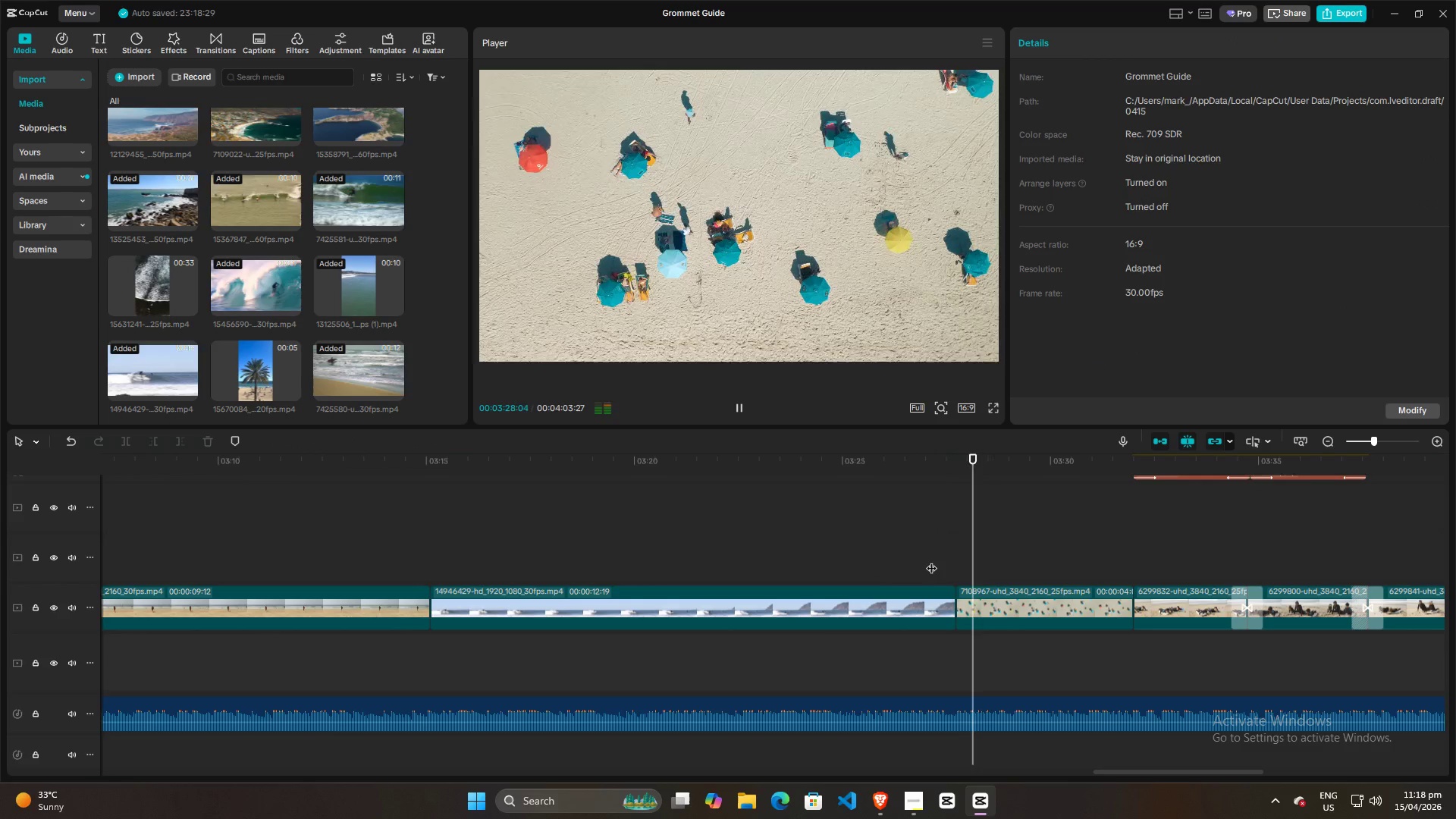 
key(Space)
 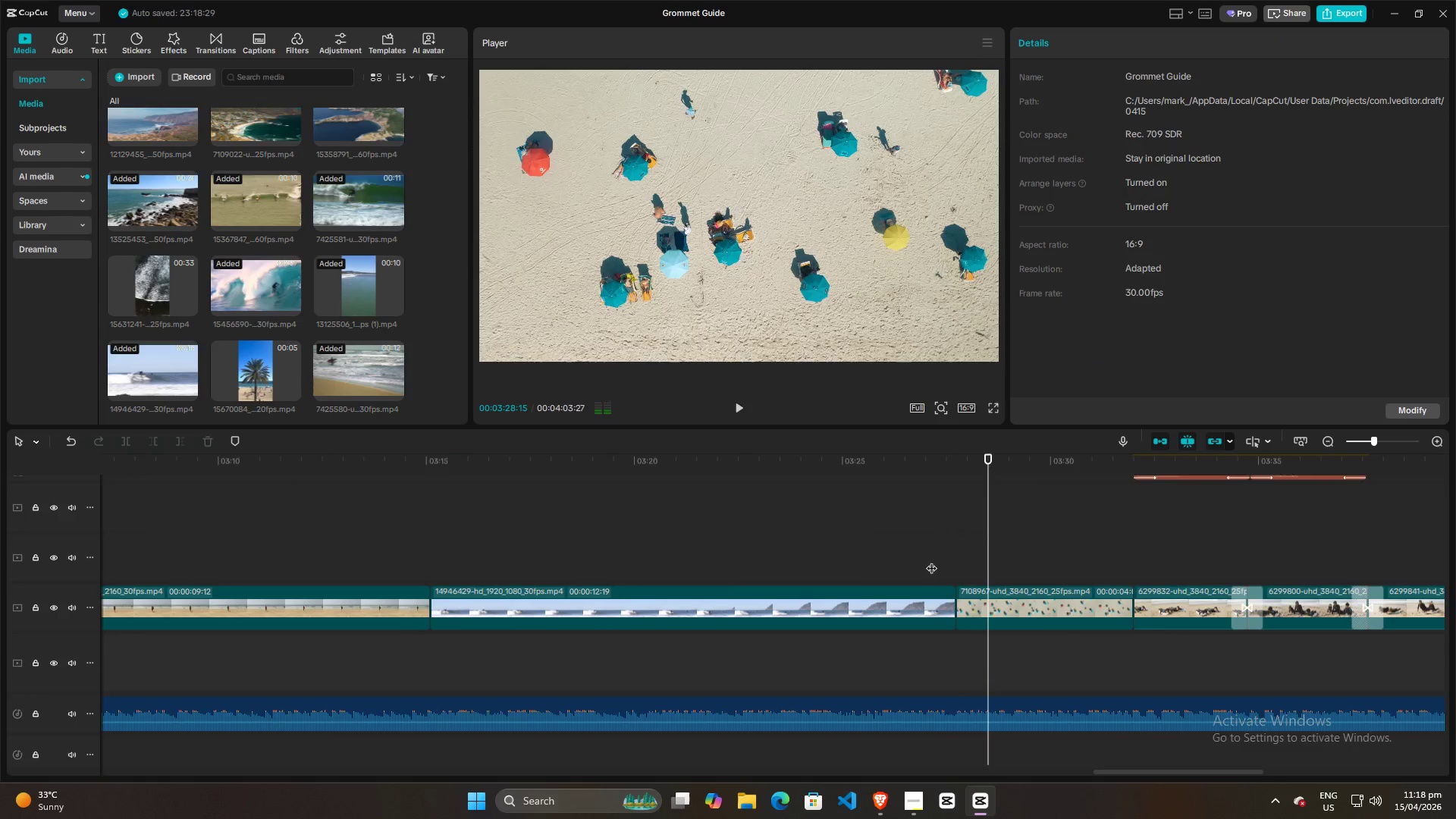 
hold_key(key=ControlLeft, duration=0.81)
scroll: coordinate [927, 566], scroll_direction: down, amount: 12.0
 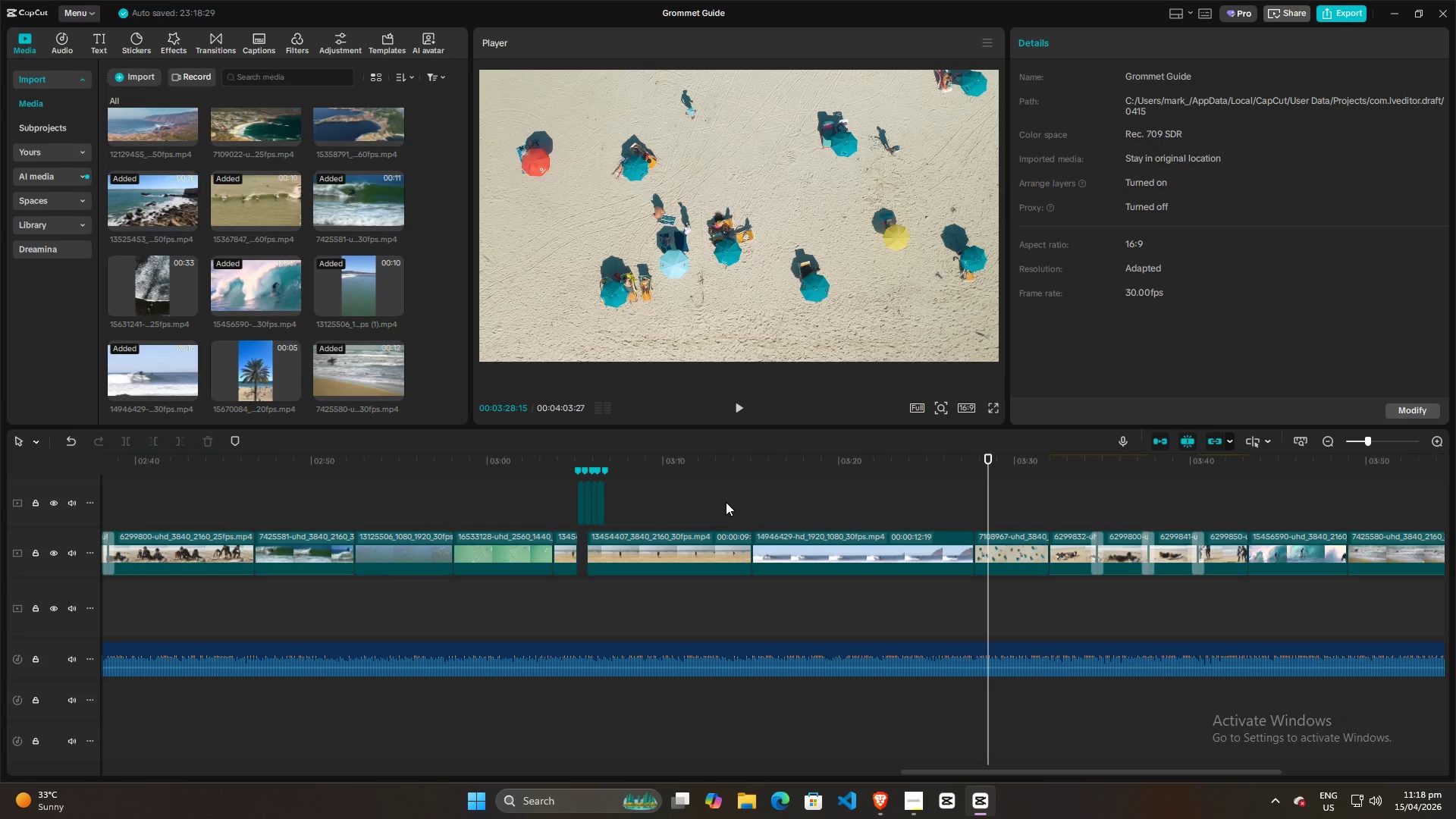 
left_click([726, 502])
 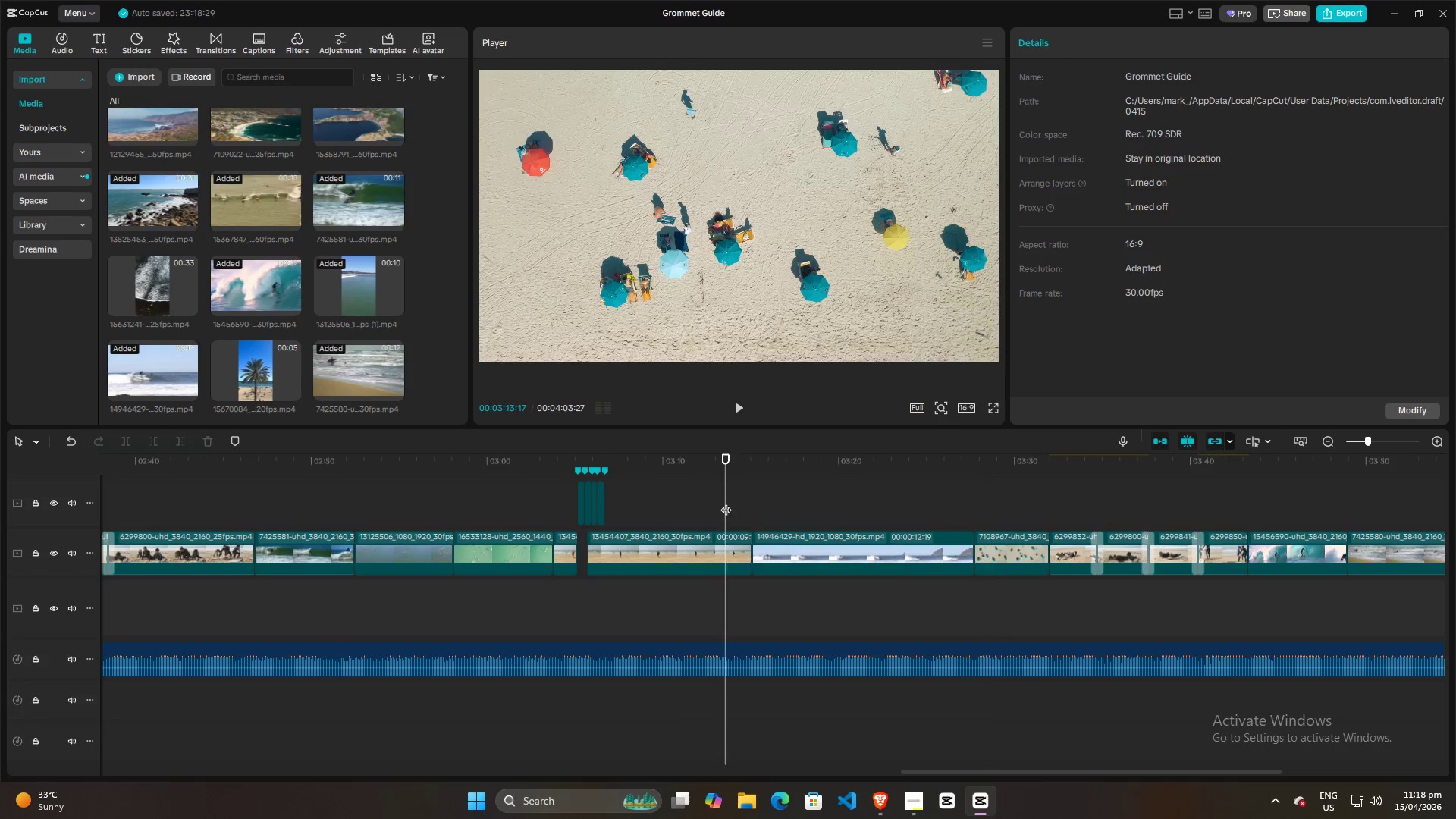 
key(Space)
 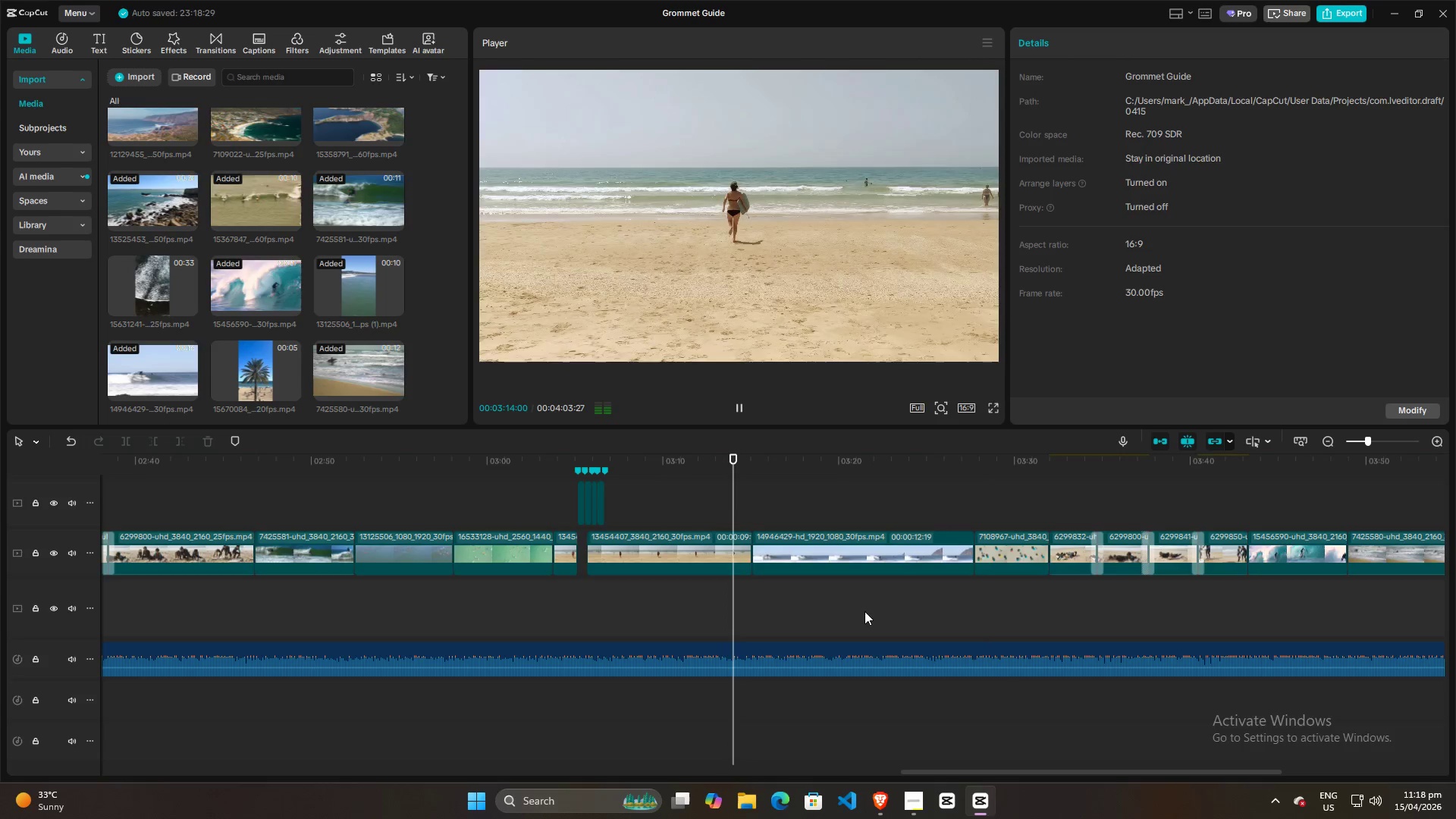 
scroll: coordinate [864, 611], scroll_direction: up, amount: 4.0
 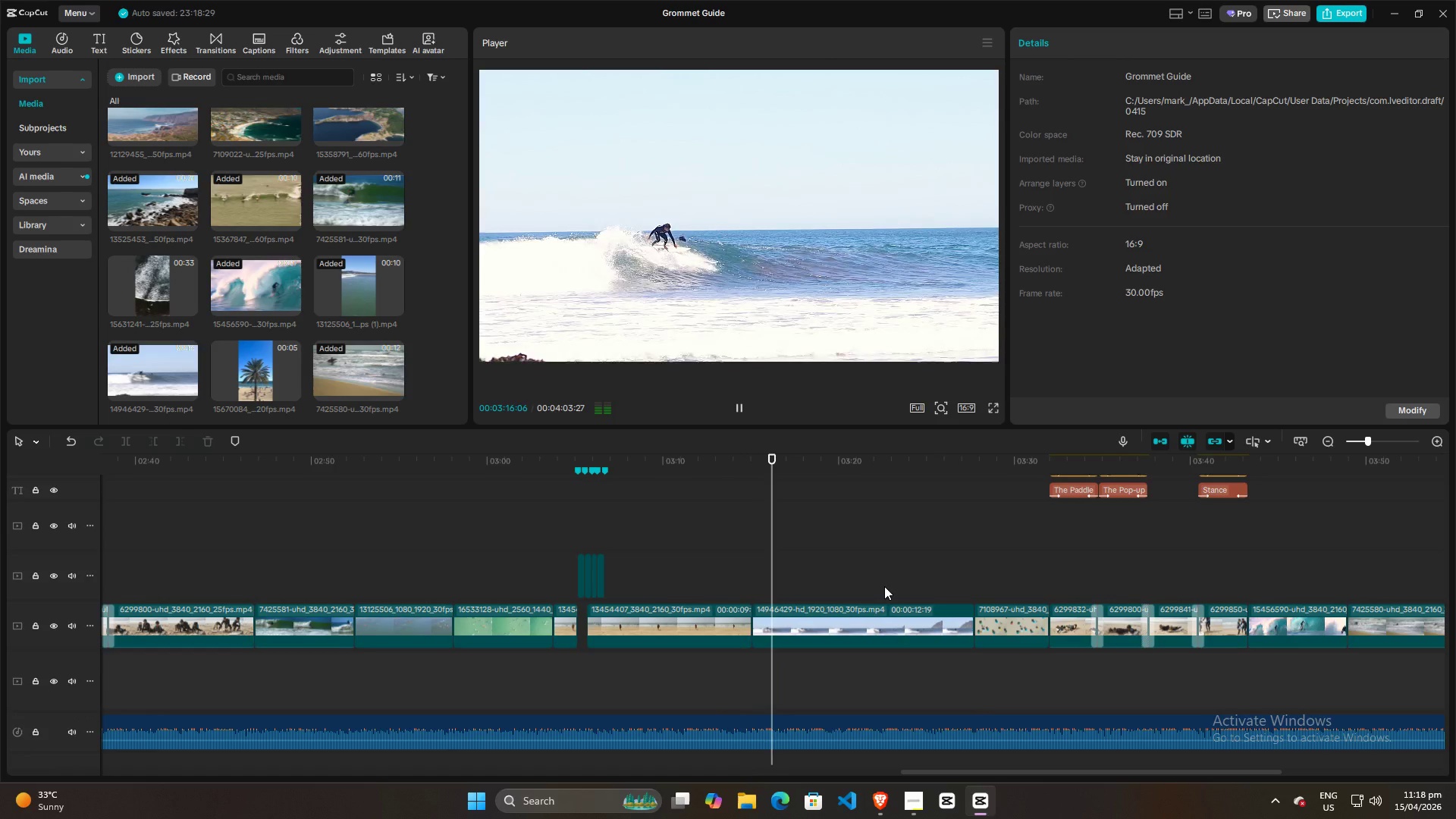 
left_click([522, 538])
 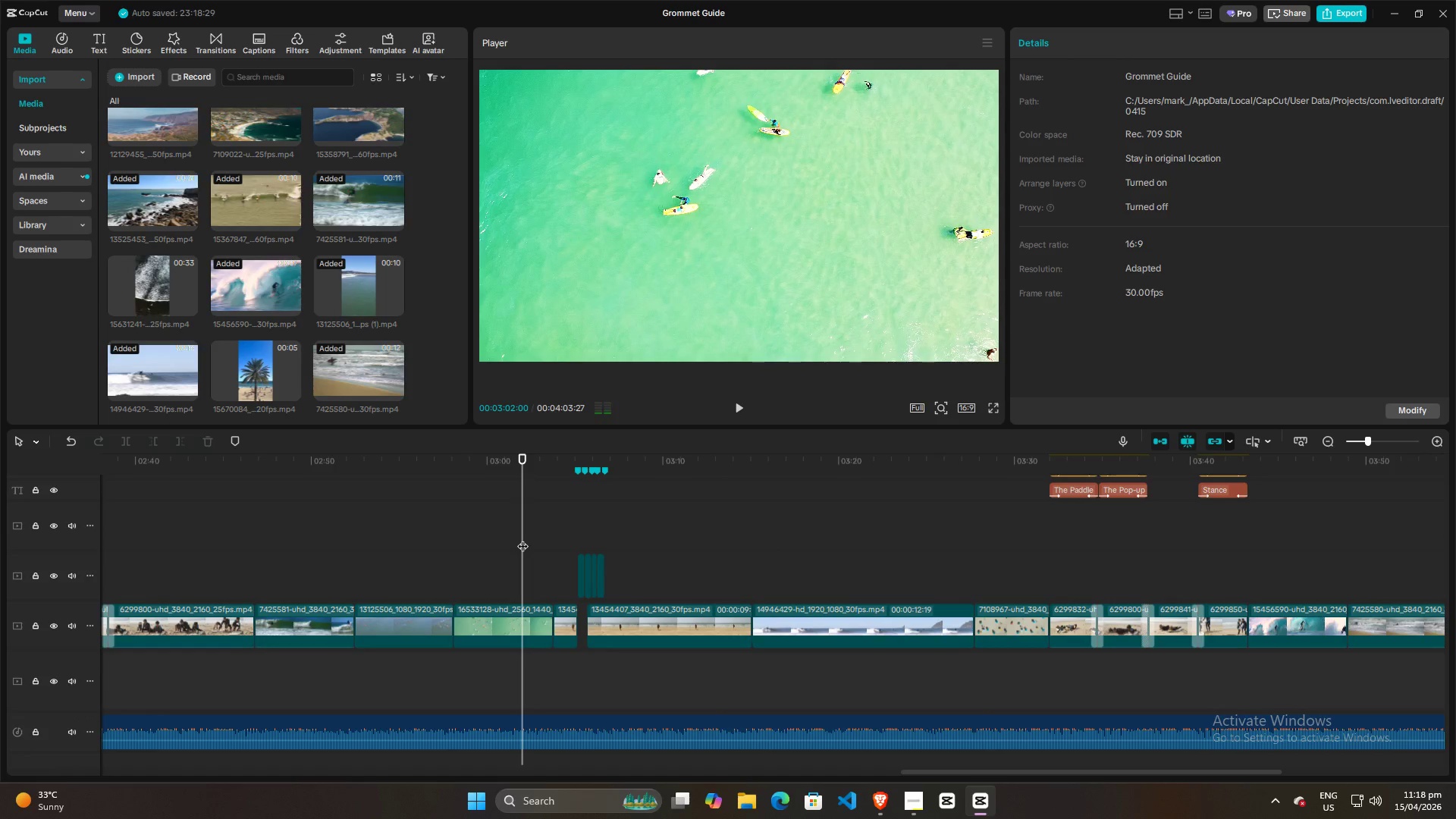 
key(Space)
 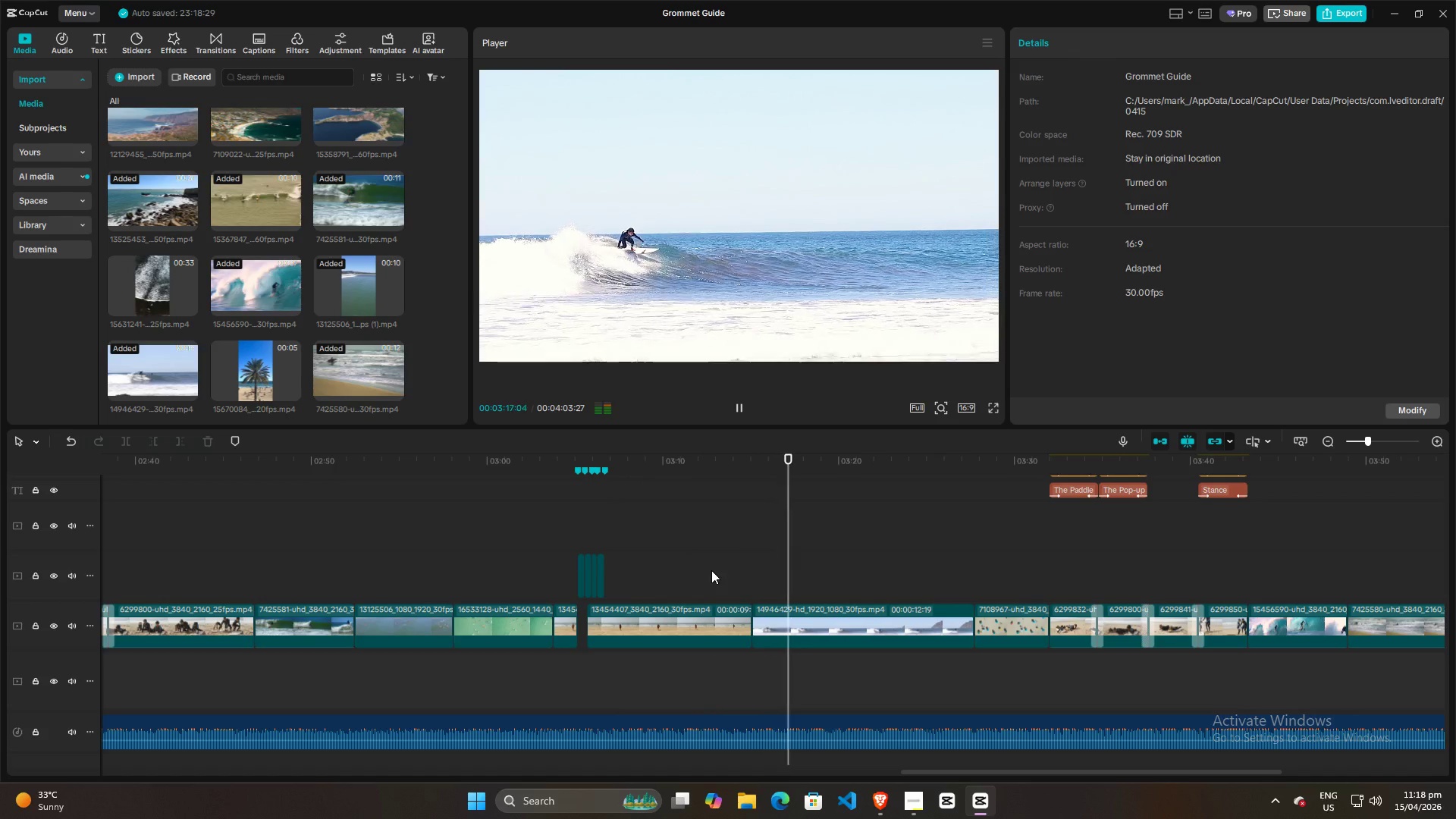 
wait(20.17)
 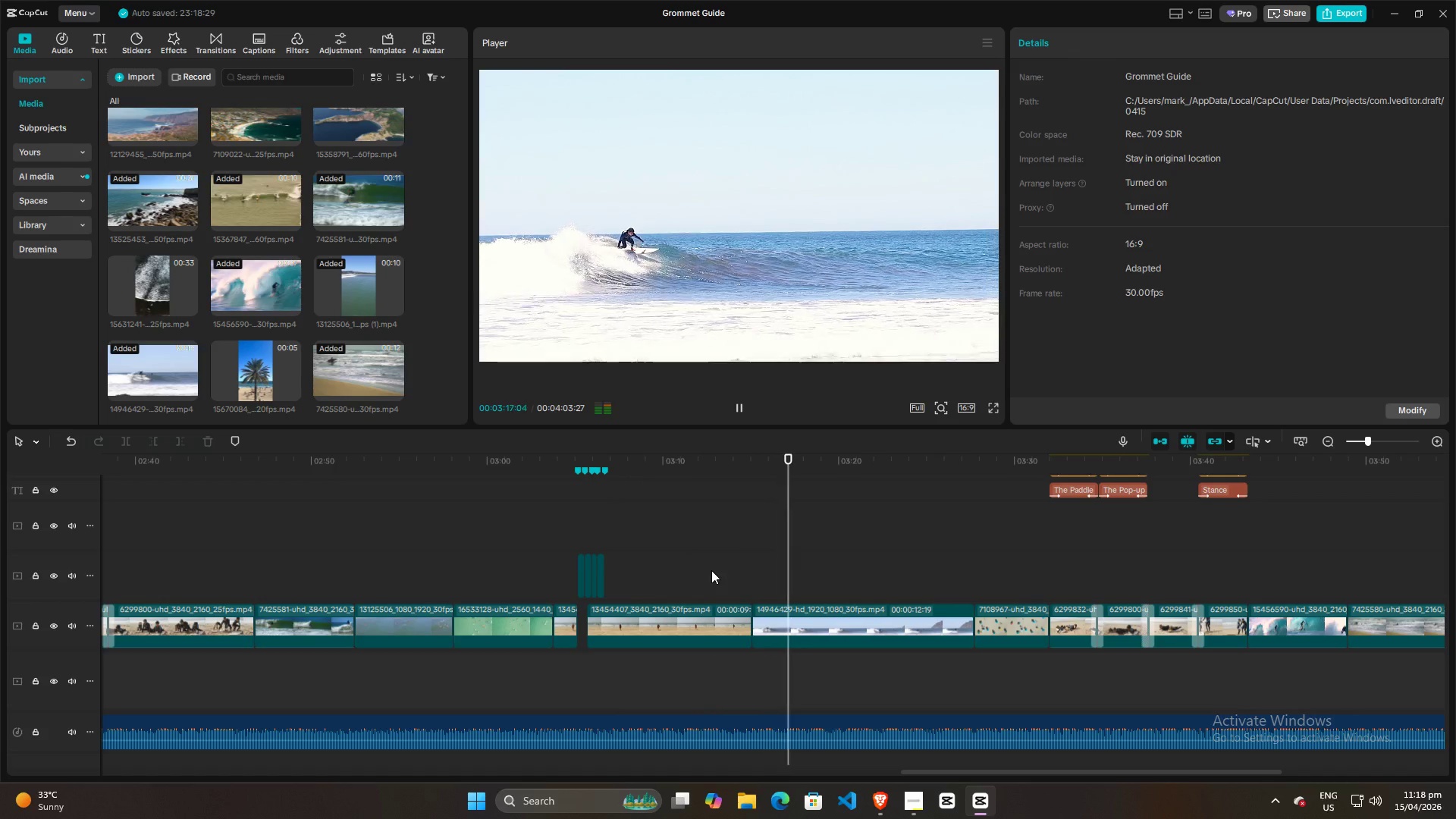 
scroll: coordinate [964, 603], scroll_direction: up, amount: 2.0
 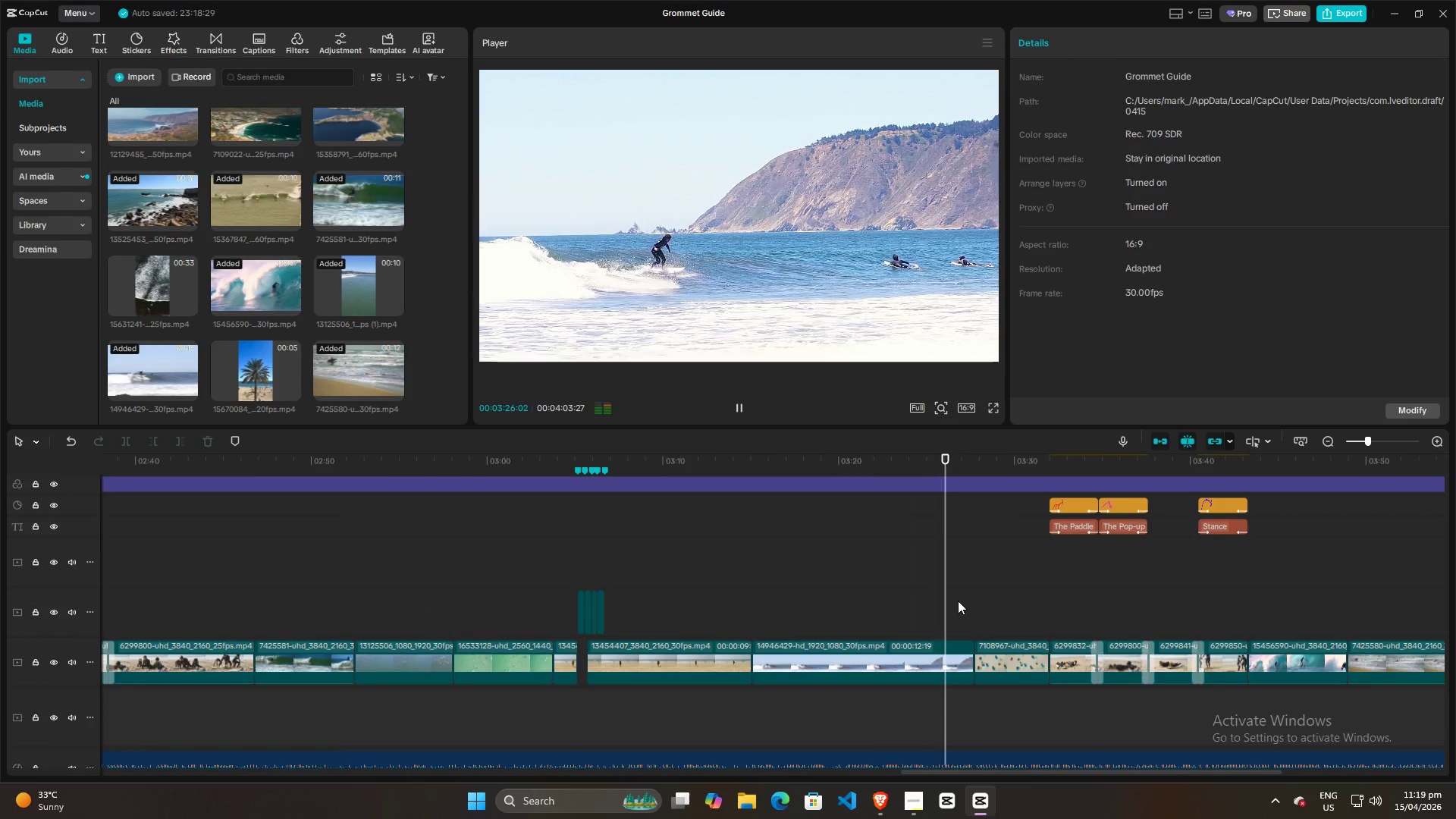 
wait(7.94)
 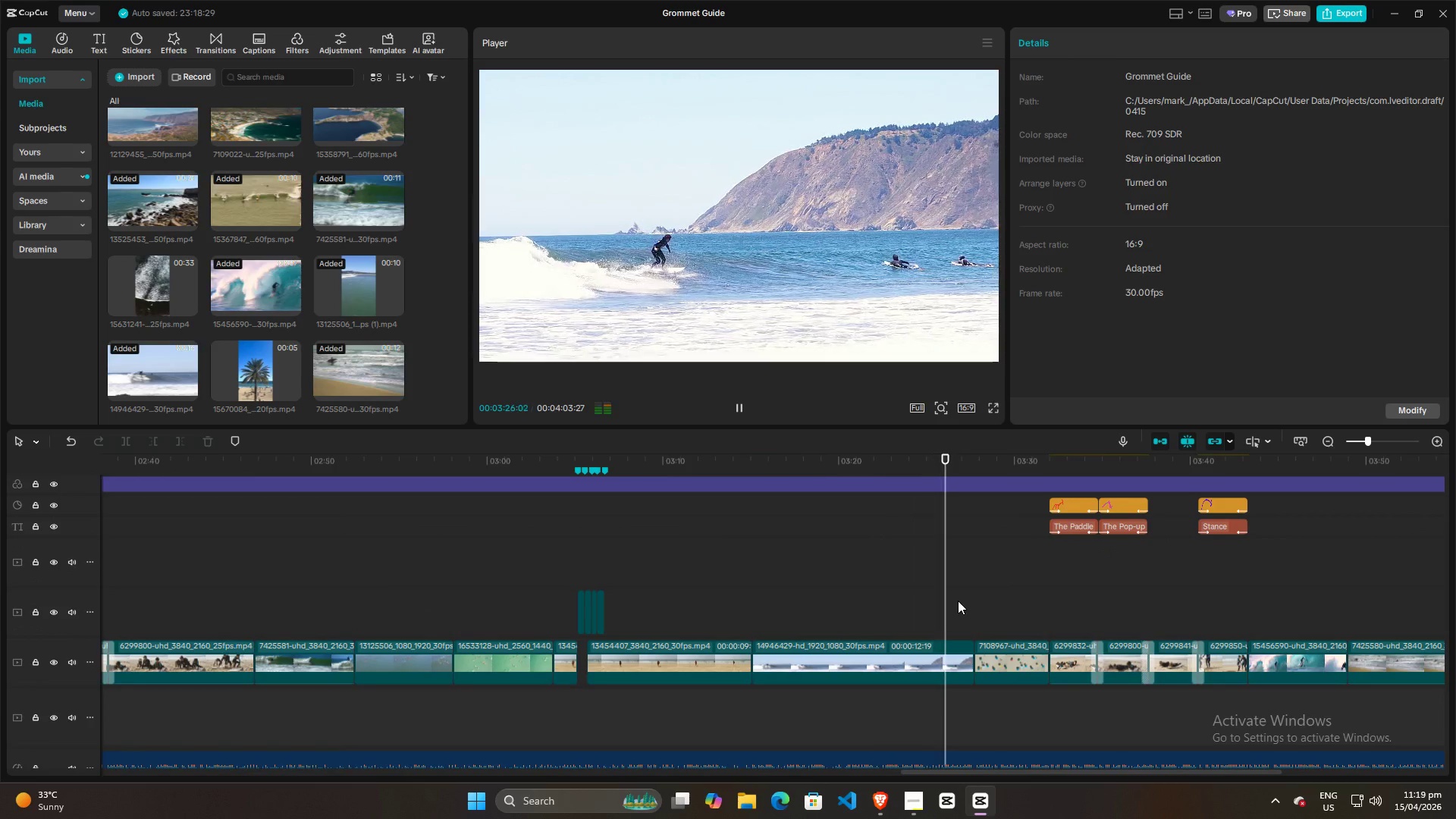 
left_click([957, 601])
 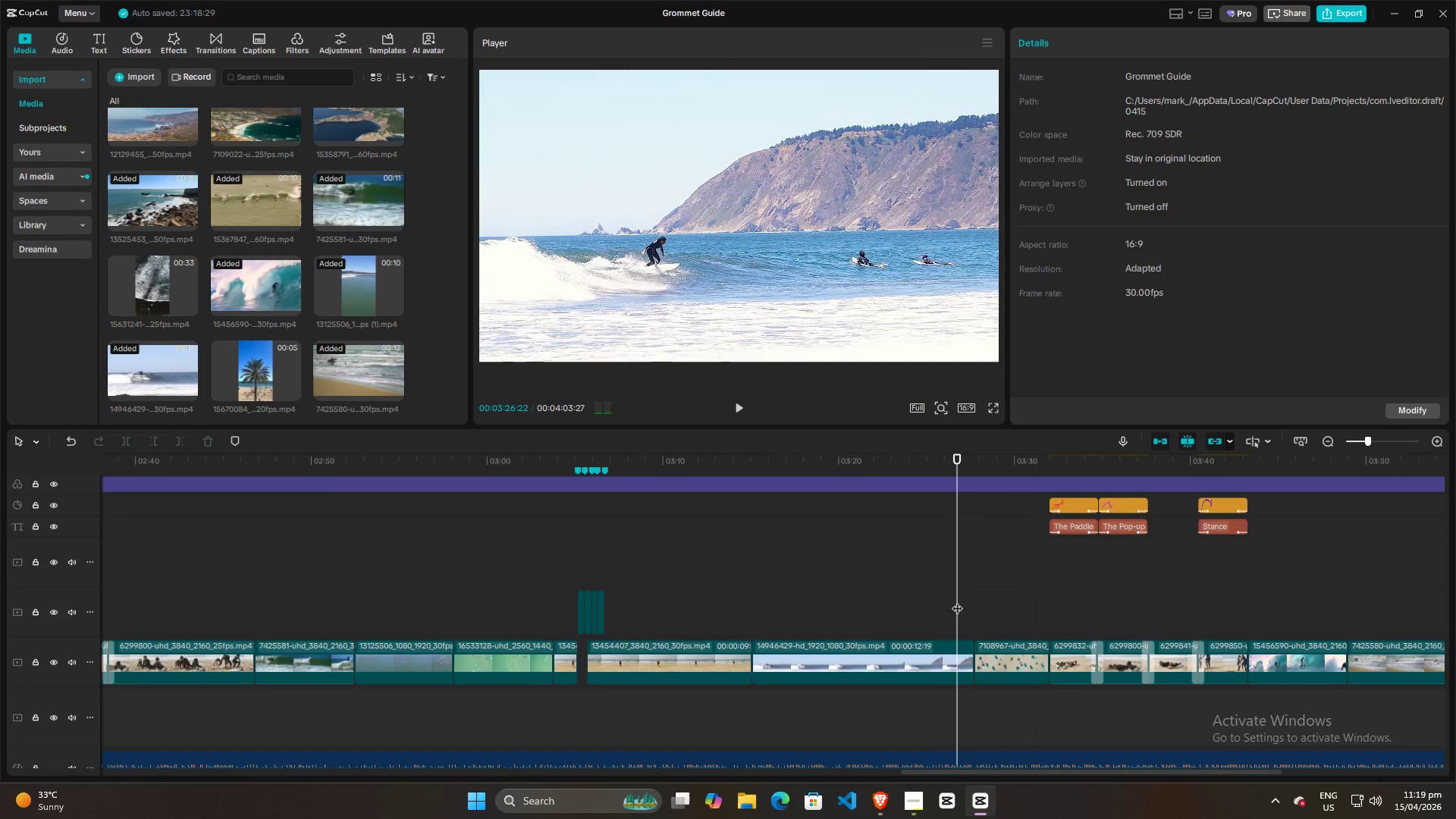 
key(Space)
 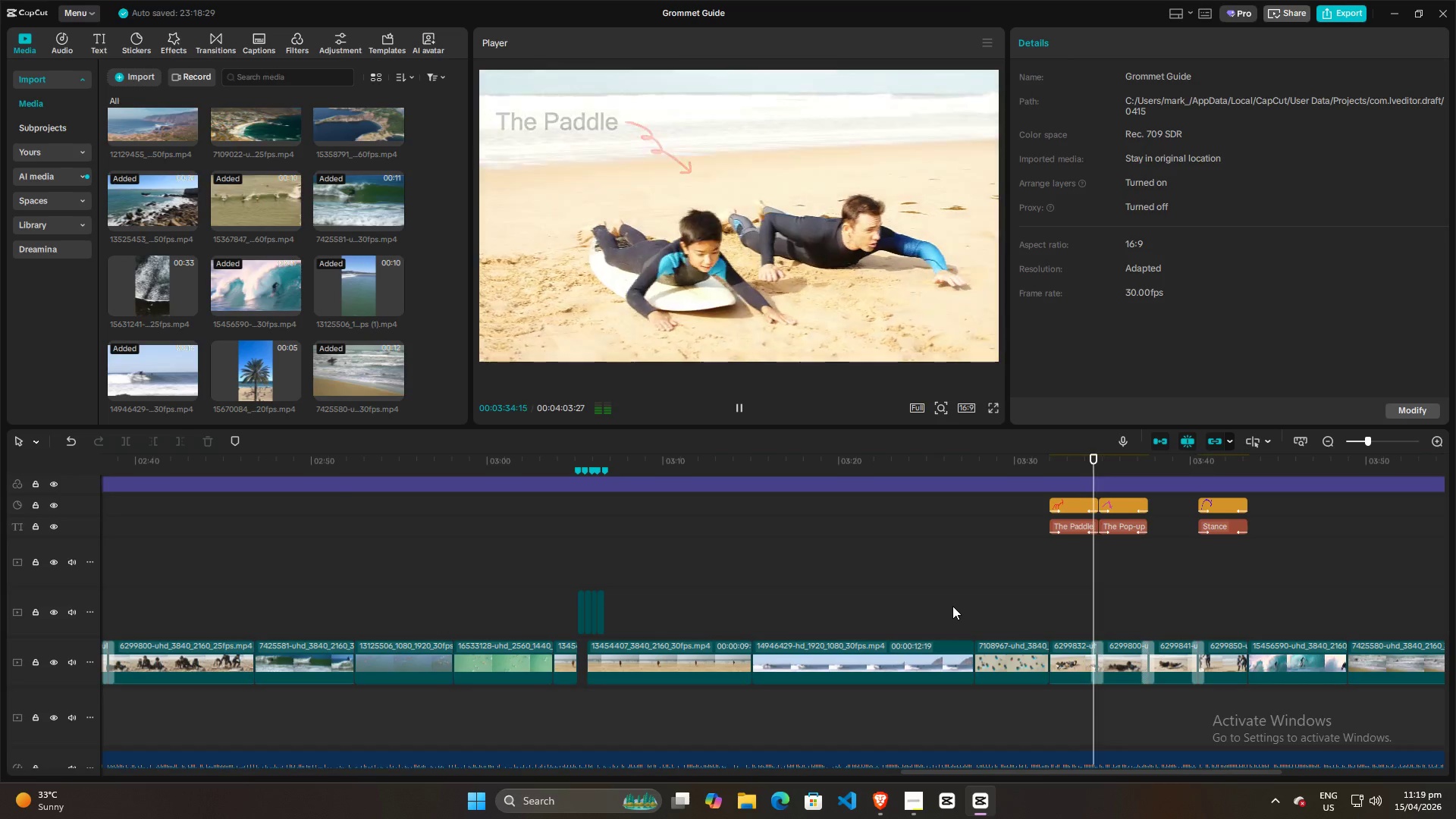 
wait(12.83)
 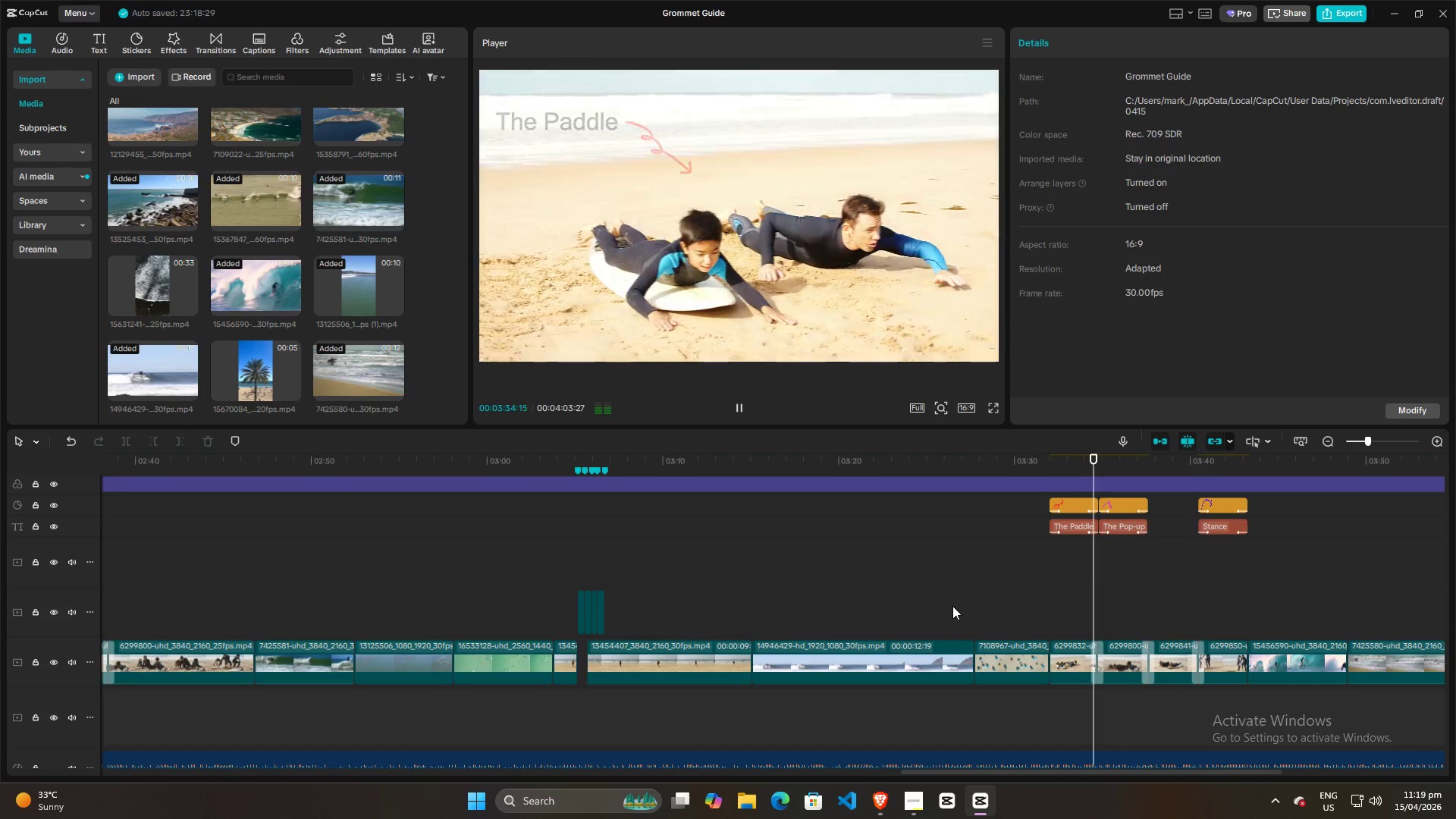 
left_click([1124, 588])
 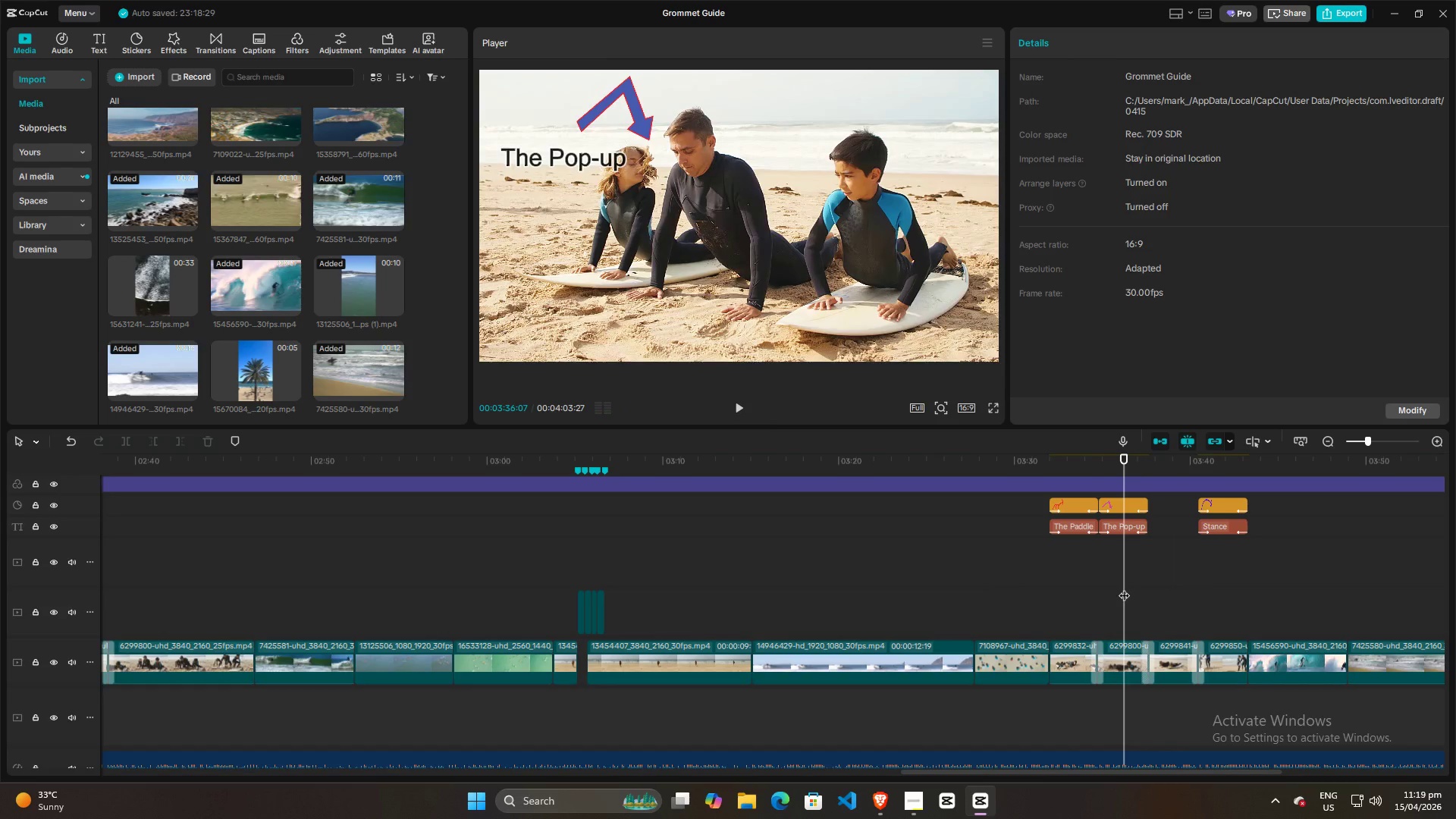 
key(Space)
 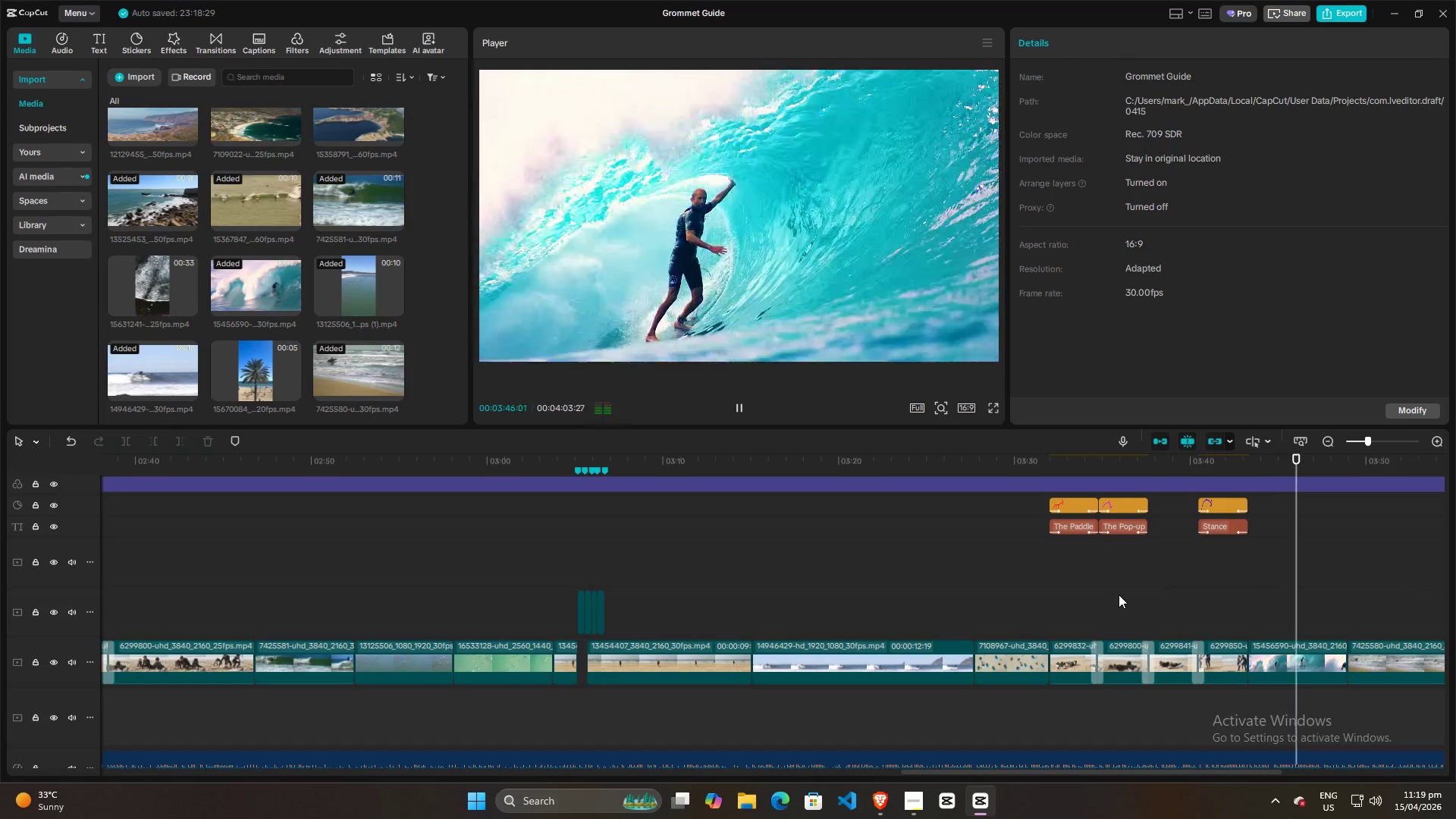 
wait(14.81)
 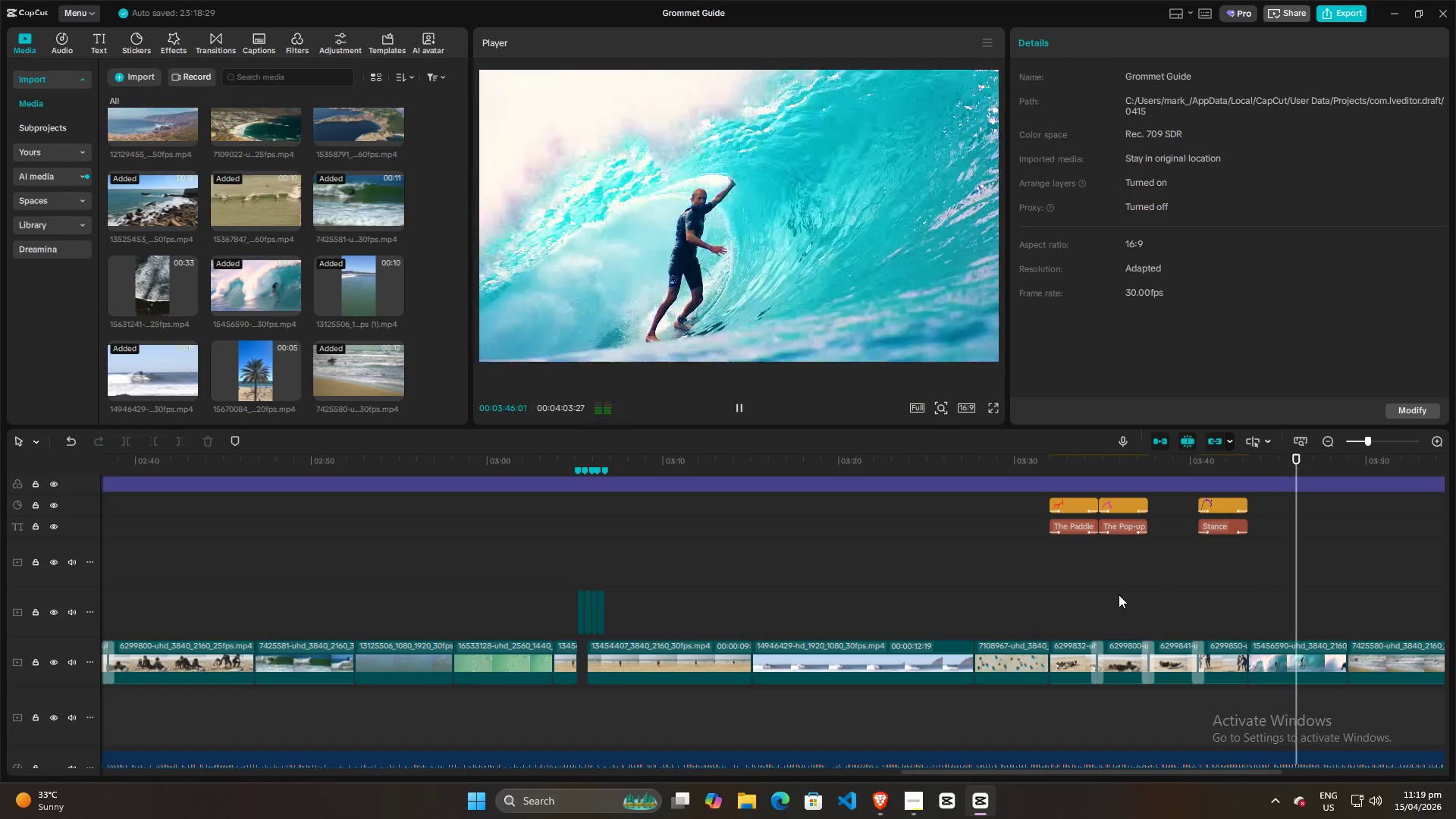 
hold_key(key=ControlLeft, duration=0.66)
scroll: coordinate [1242, 598], scroll_direction: down, amount: 4.0
 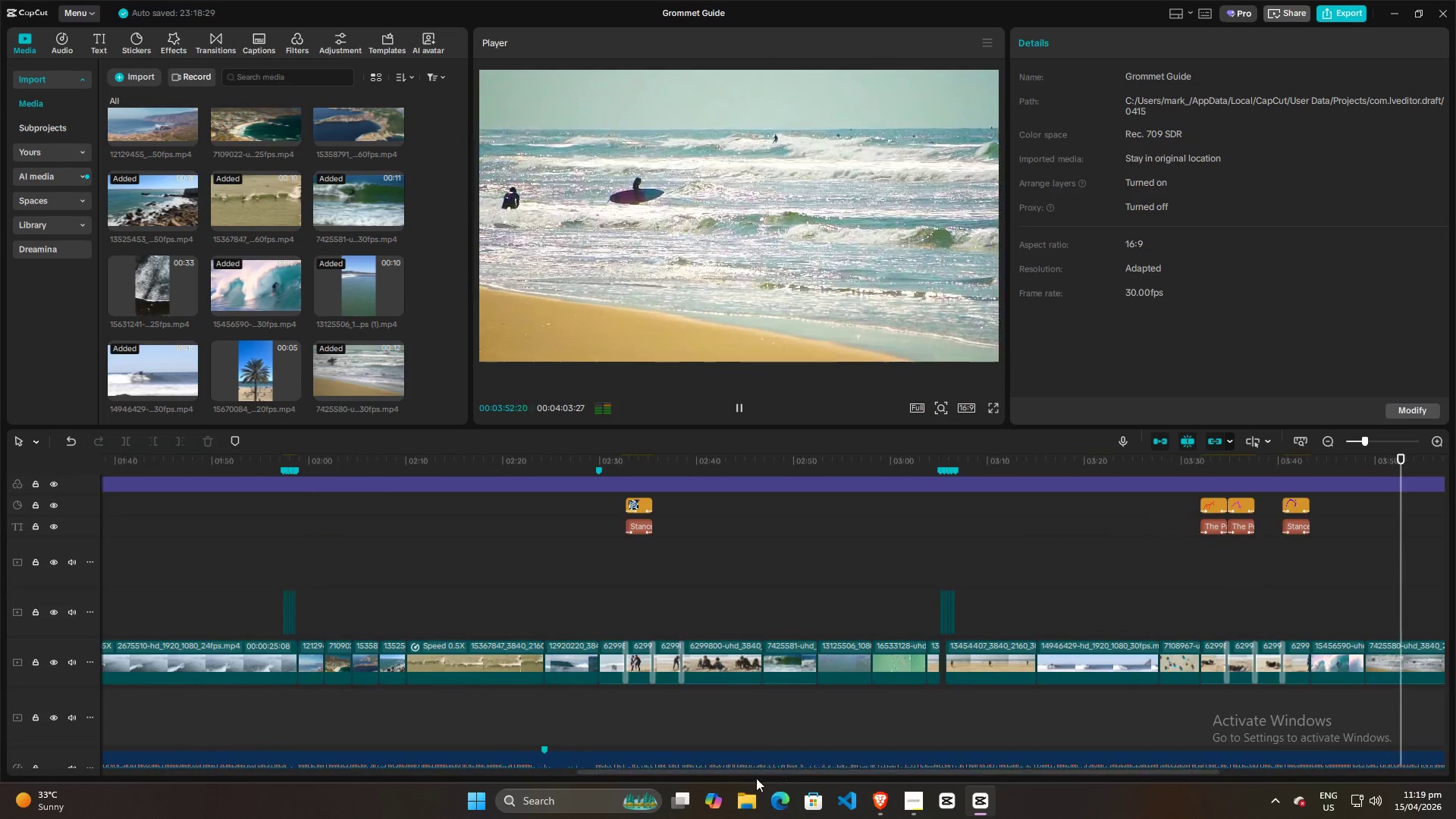 
left_click_drag(start_coordinate=[760, 771], to_coordinate=[872, 771])
 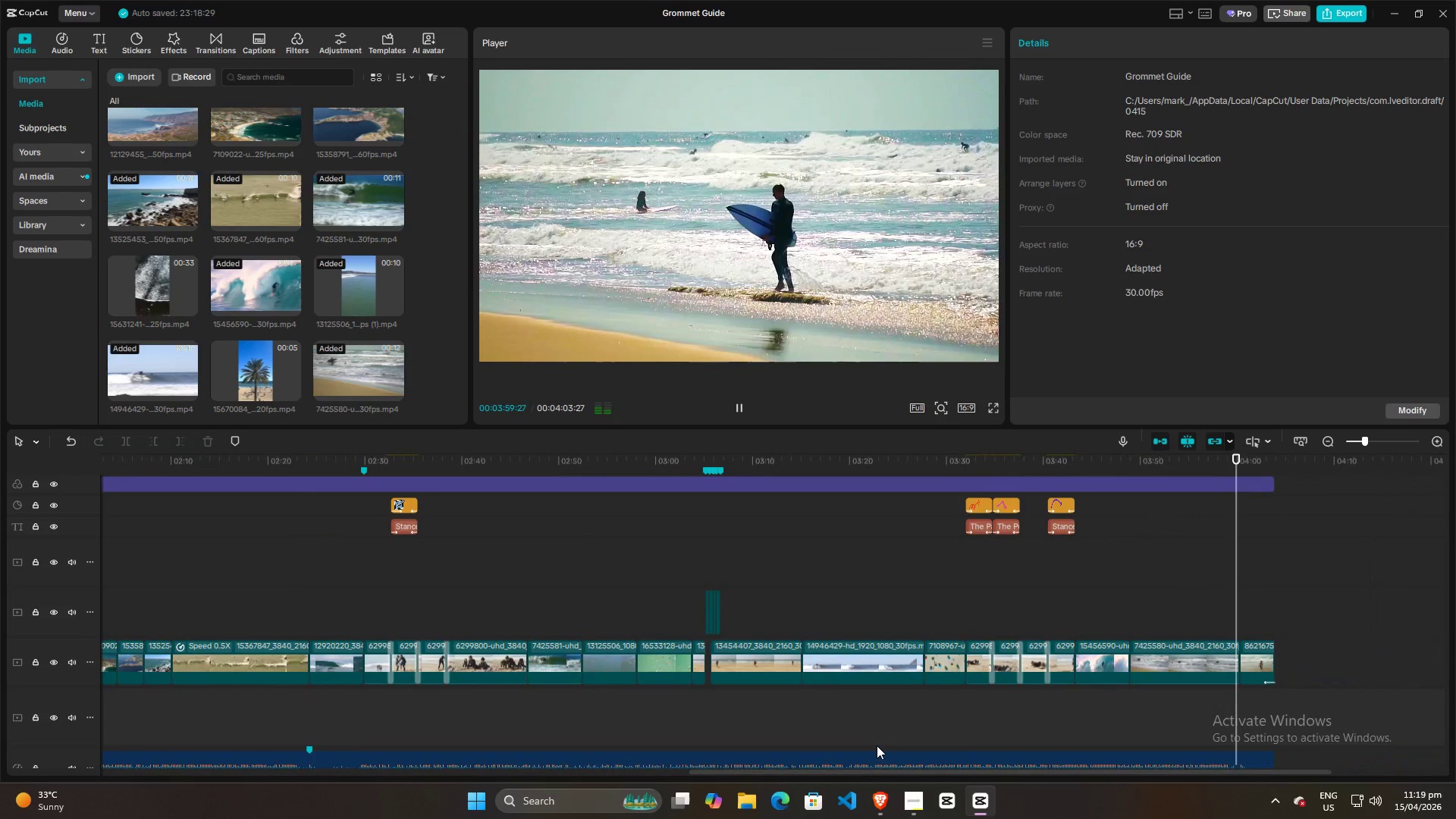 
wait(11.11)
 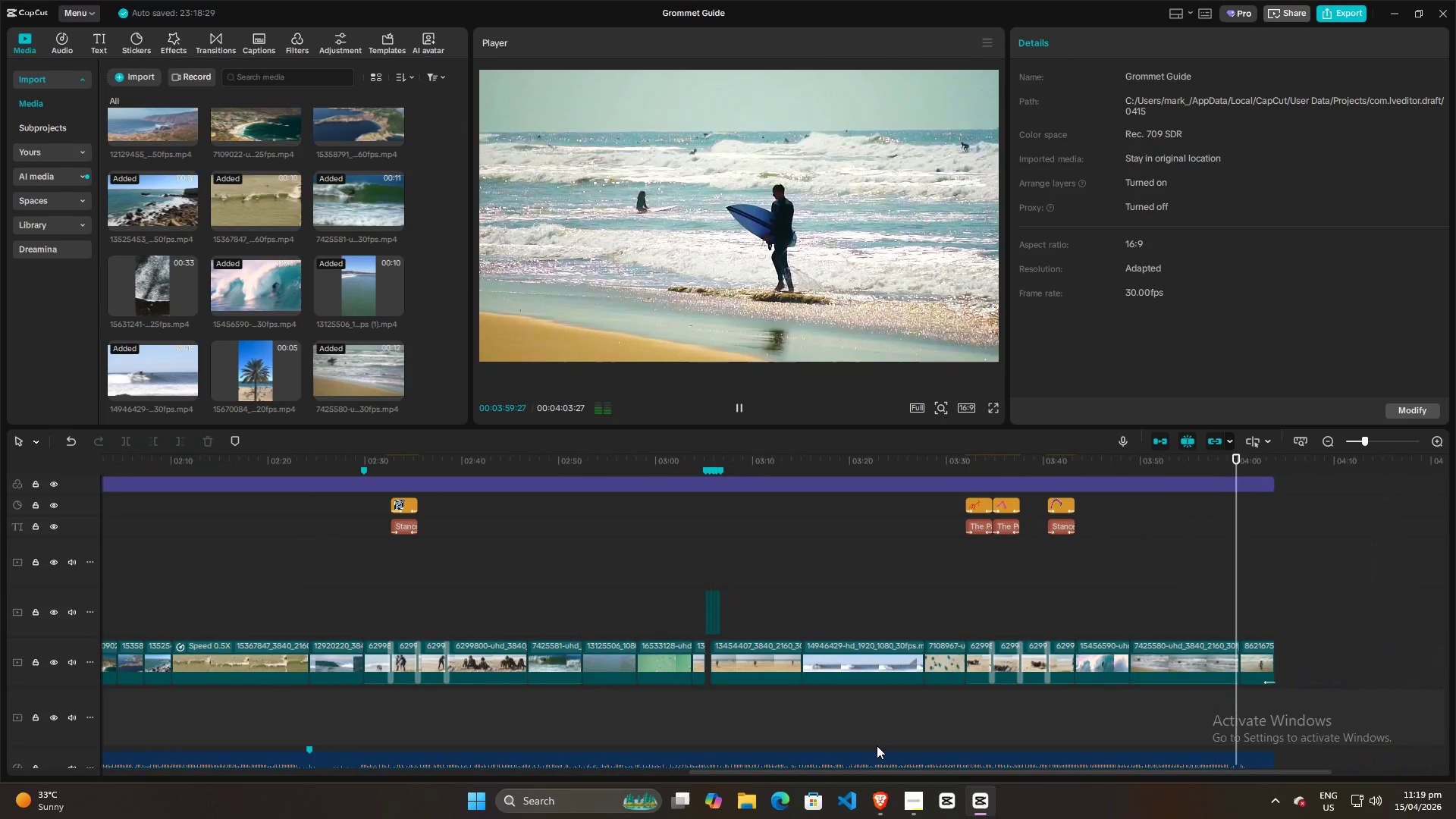 
left_click([1255, 598])
 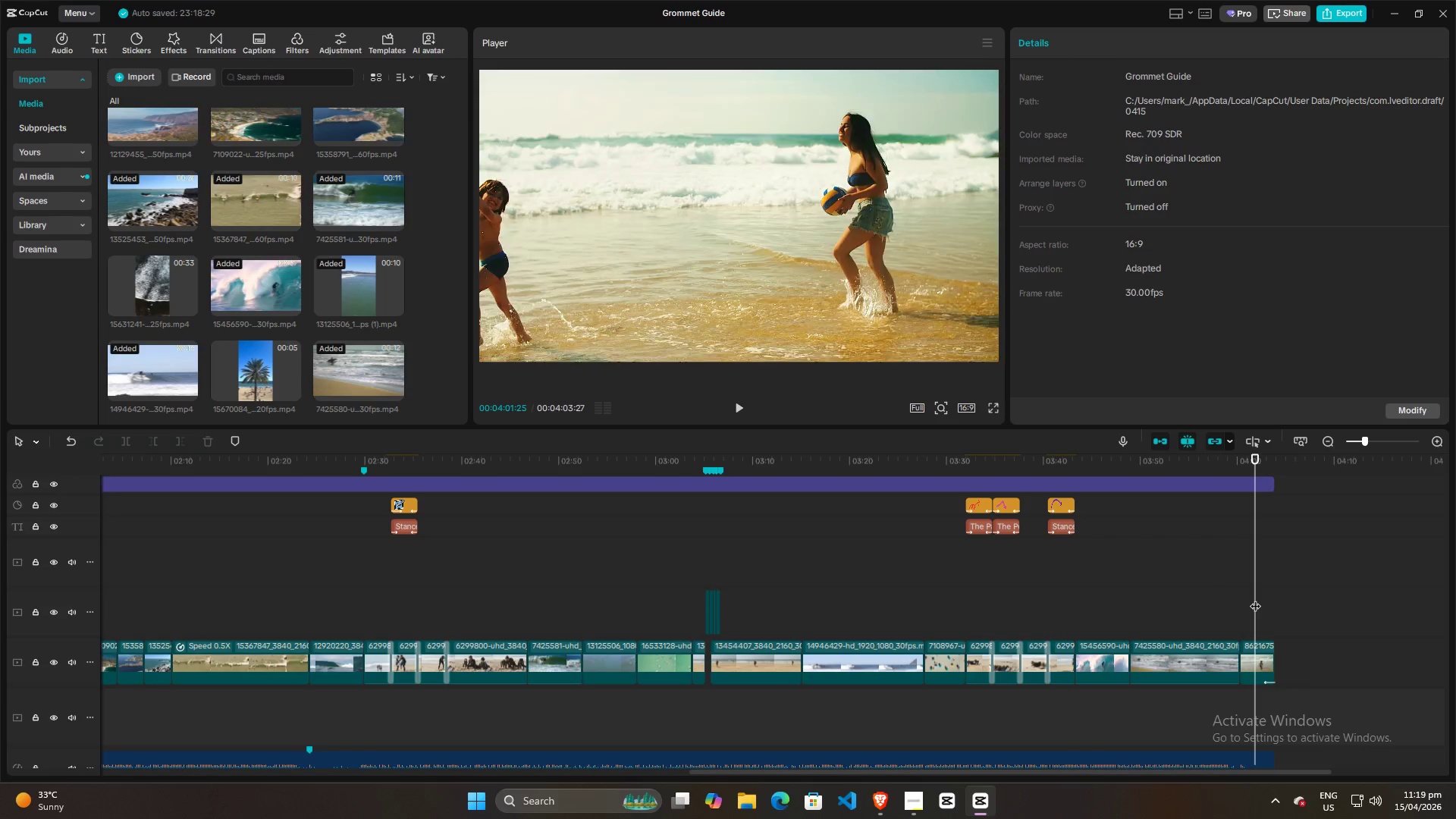 
key(Space)
 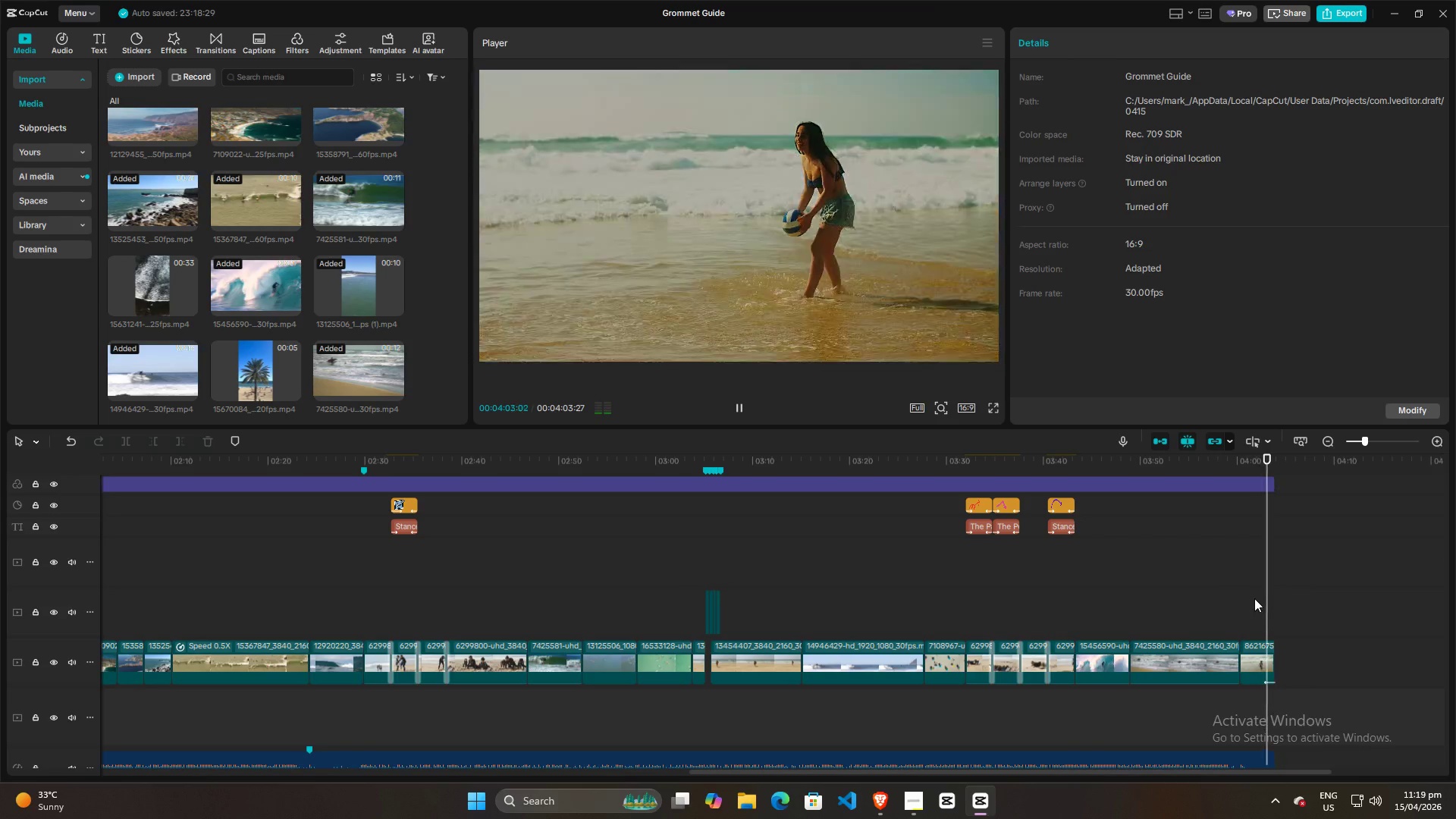 
key(Space)
 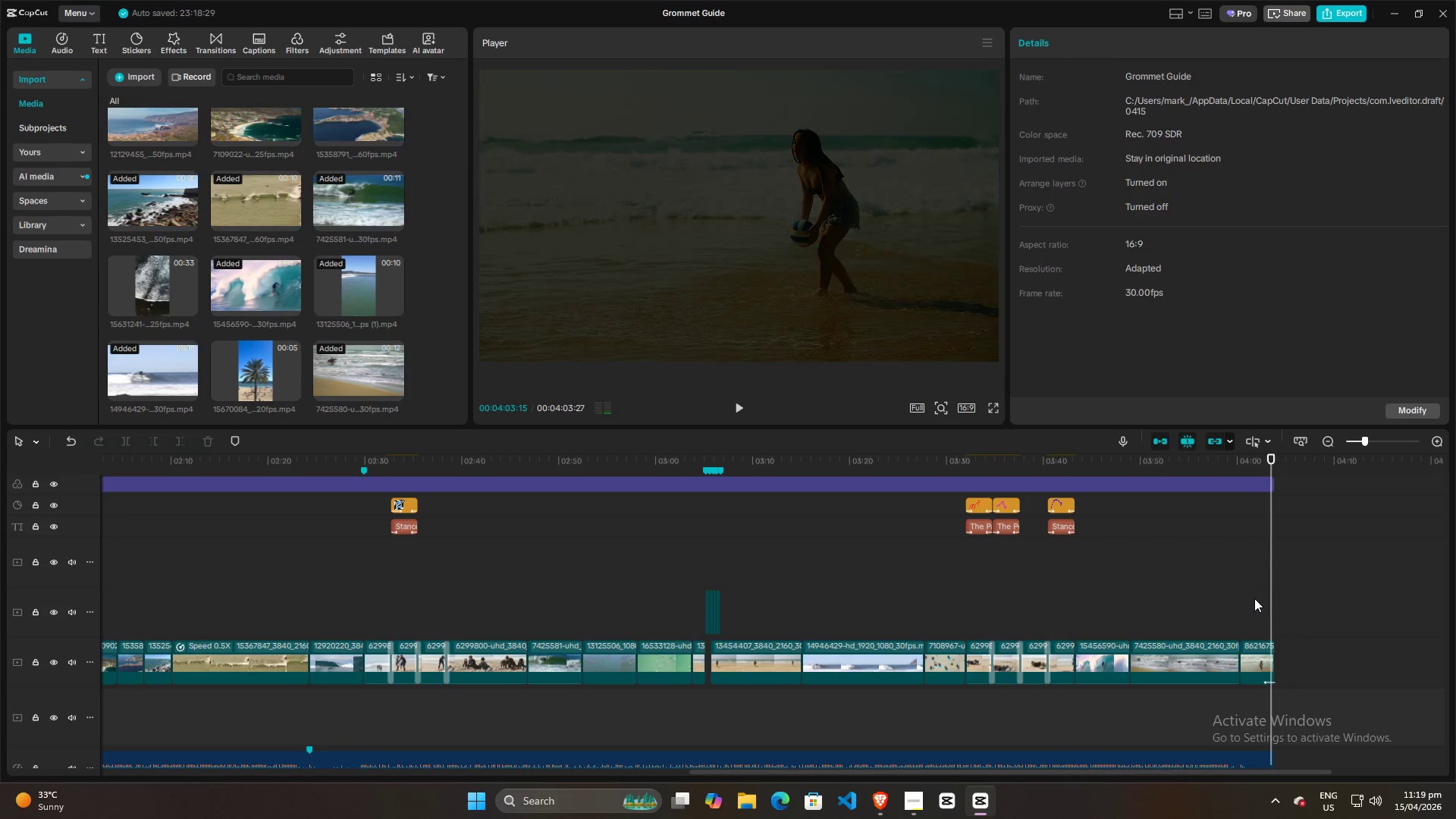 
key(Alt+AltLeft)
 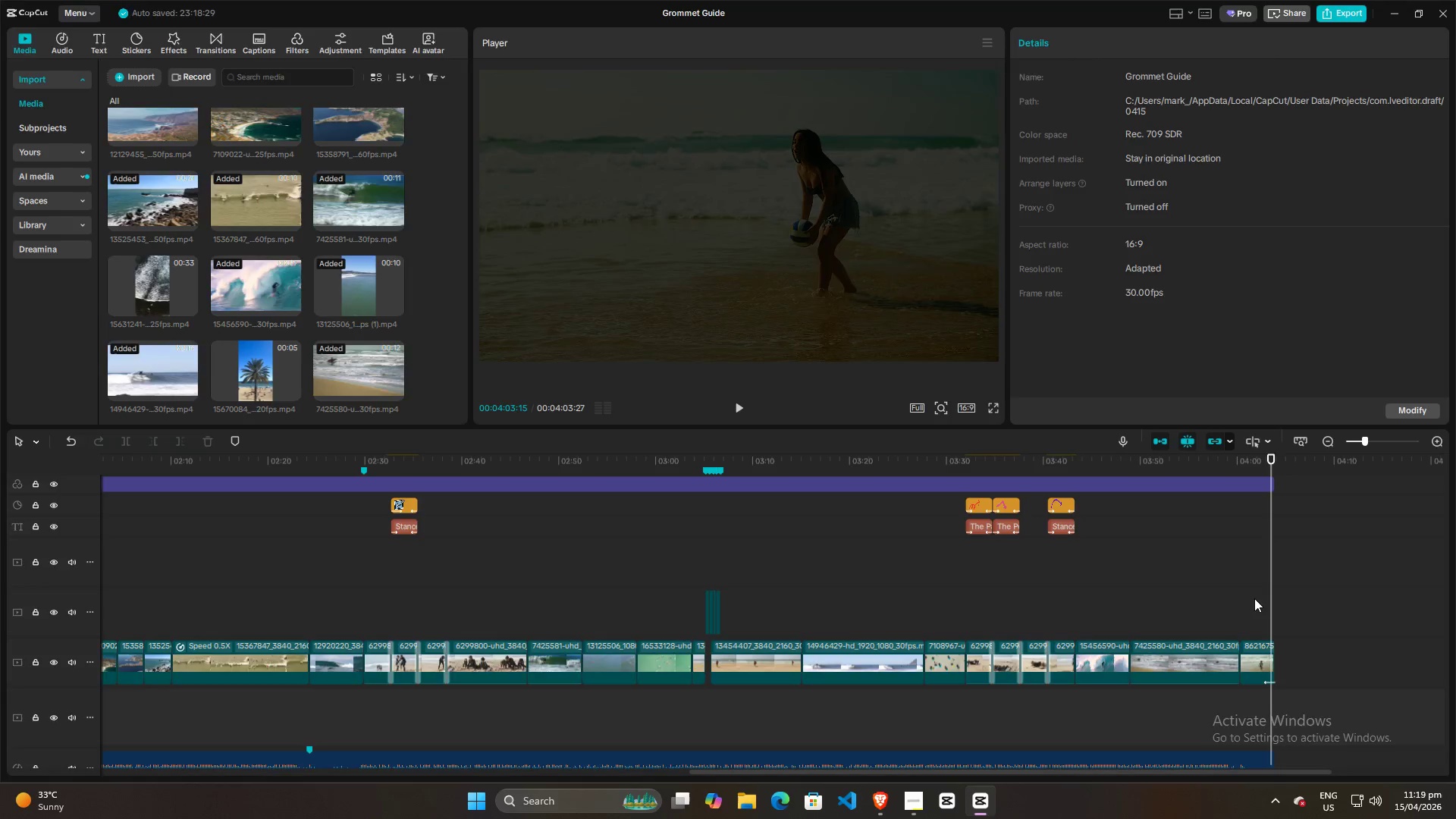 
key(Alt+Tab)
 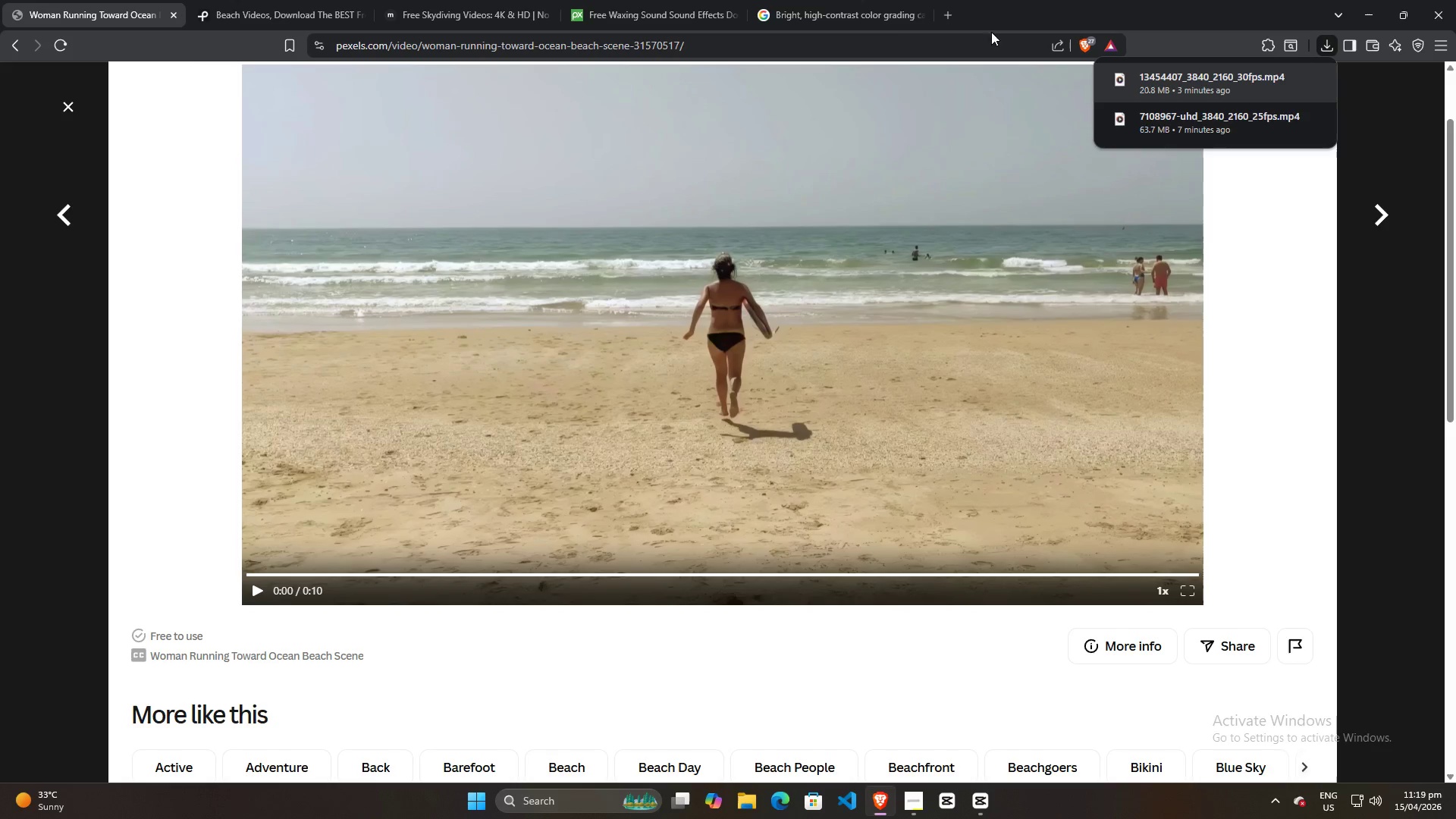 
left_click([921, 14])
 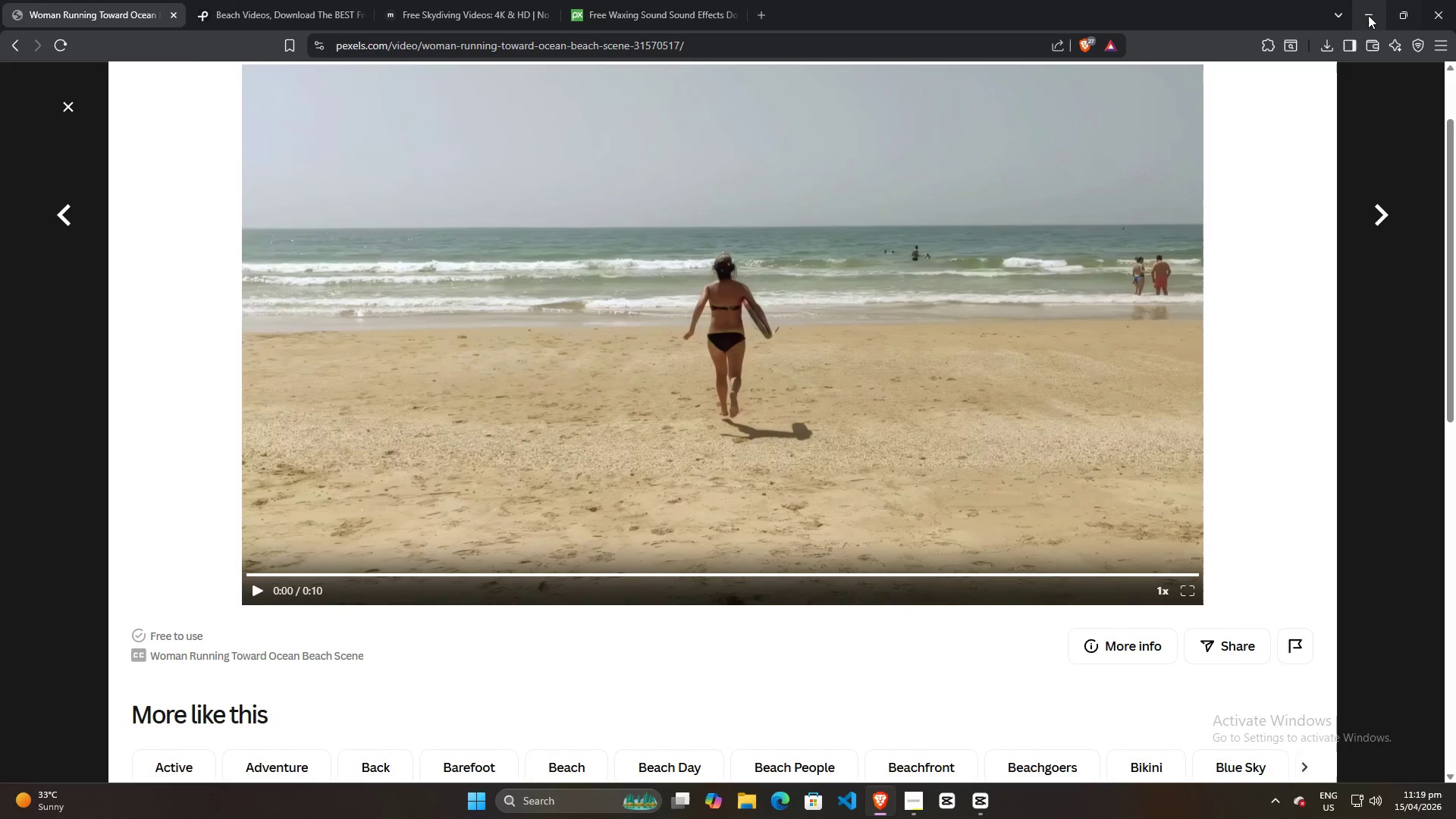 
left_click([1368, 15])
 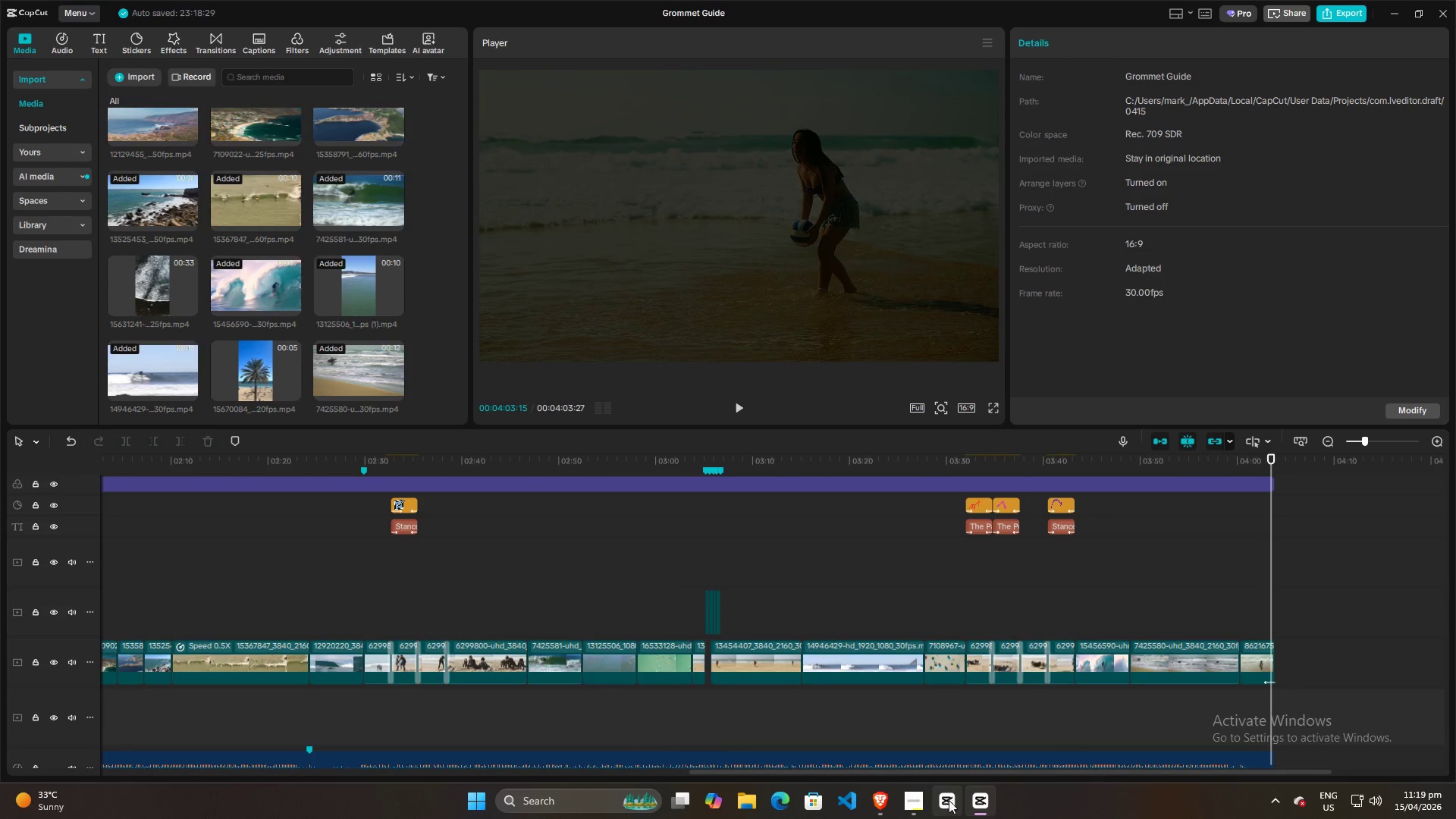 
left_click([918, 803])